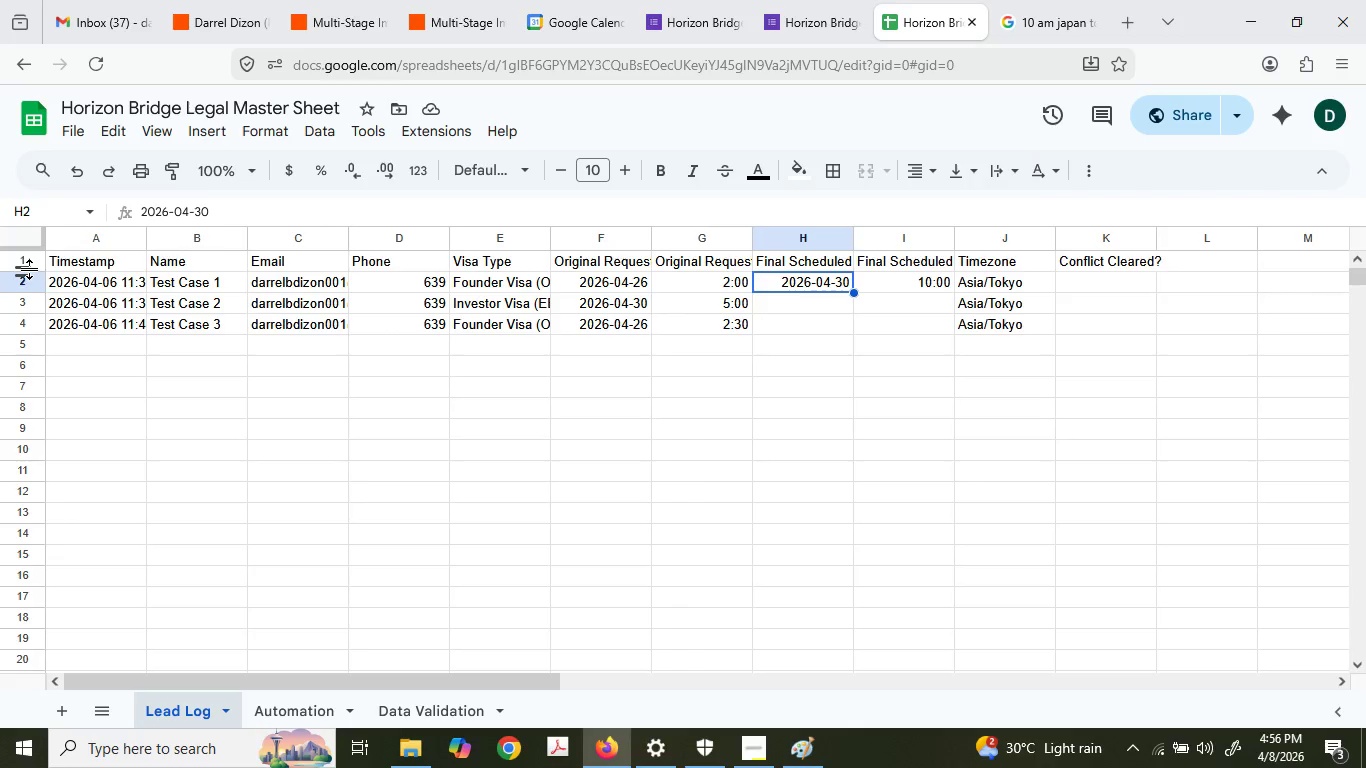 
left_click_drag(start_coordinate=[30, 286], to_coordinate=[29, 319])
 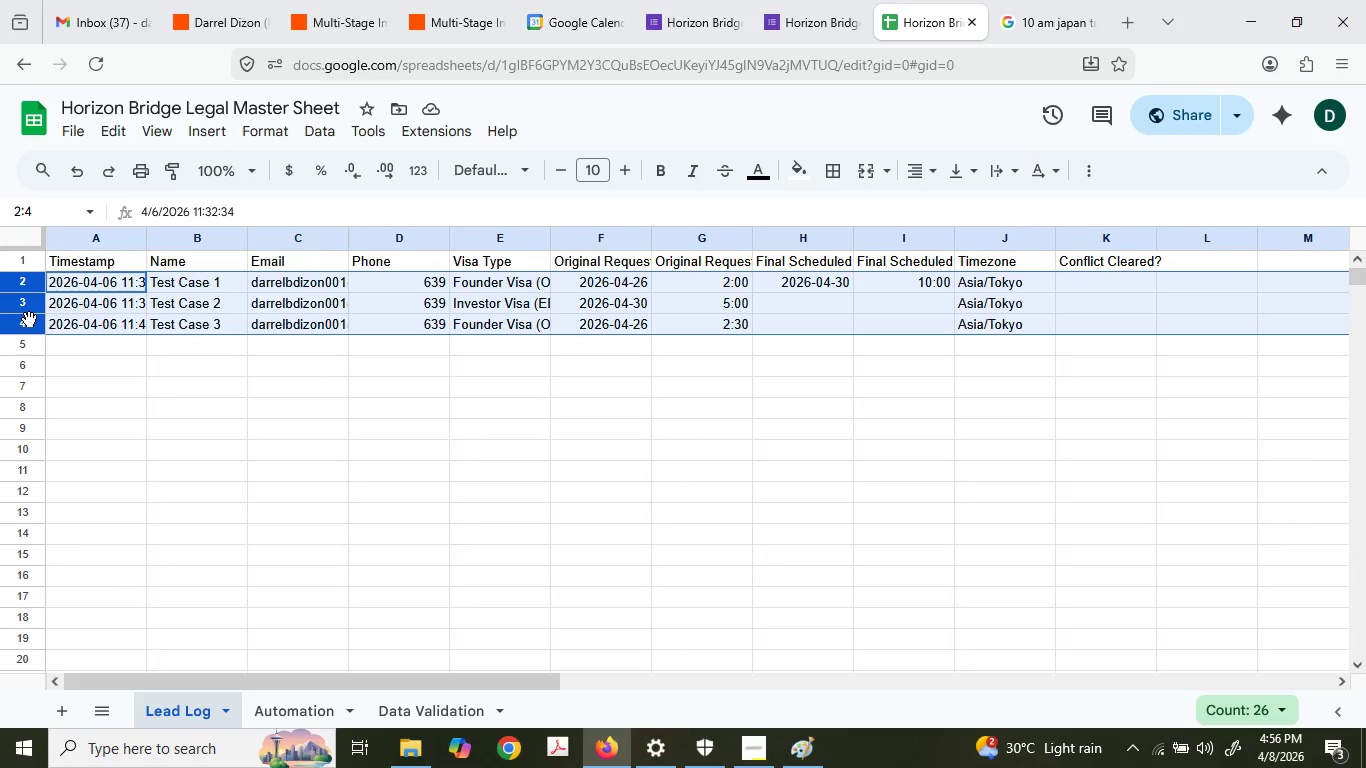 
right_click([29, 319])
 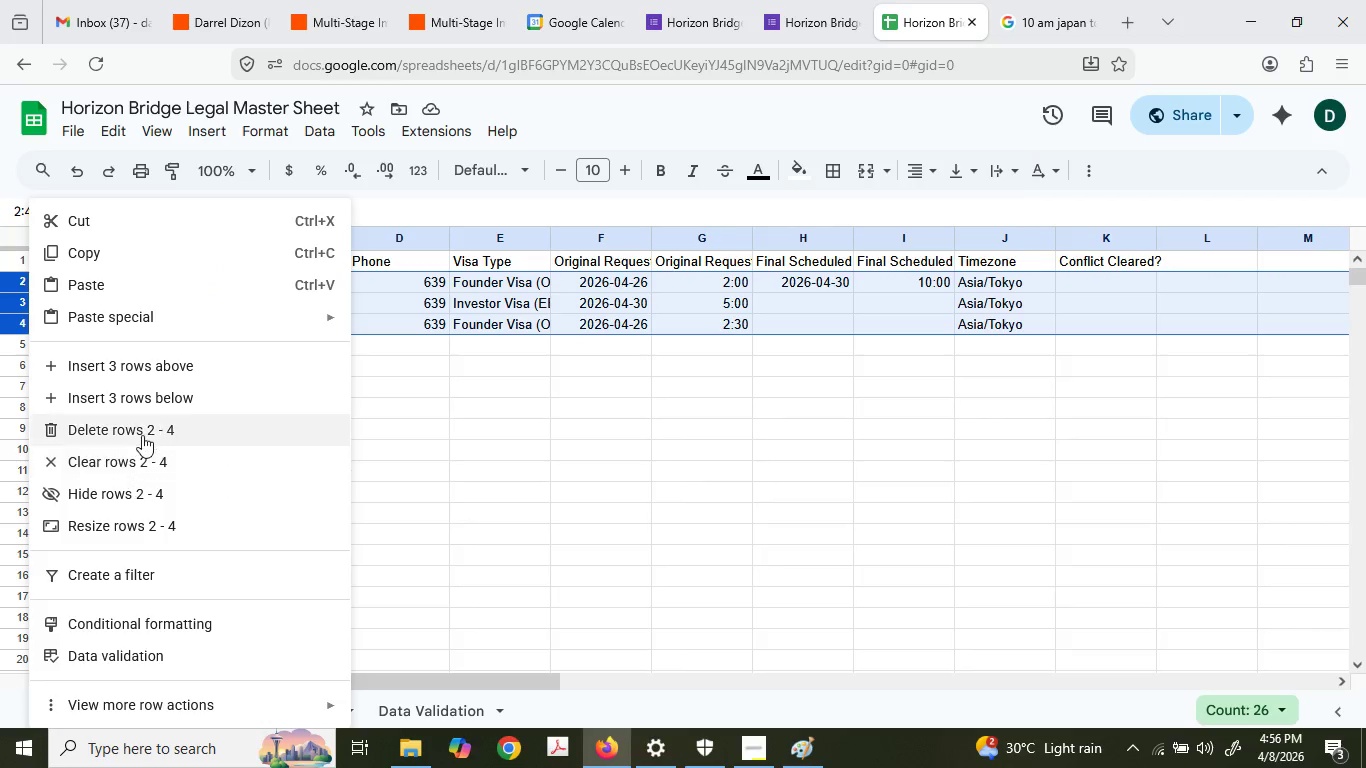 
left_click([142, 434])
 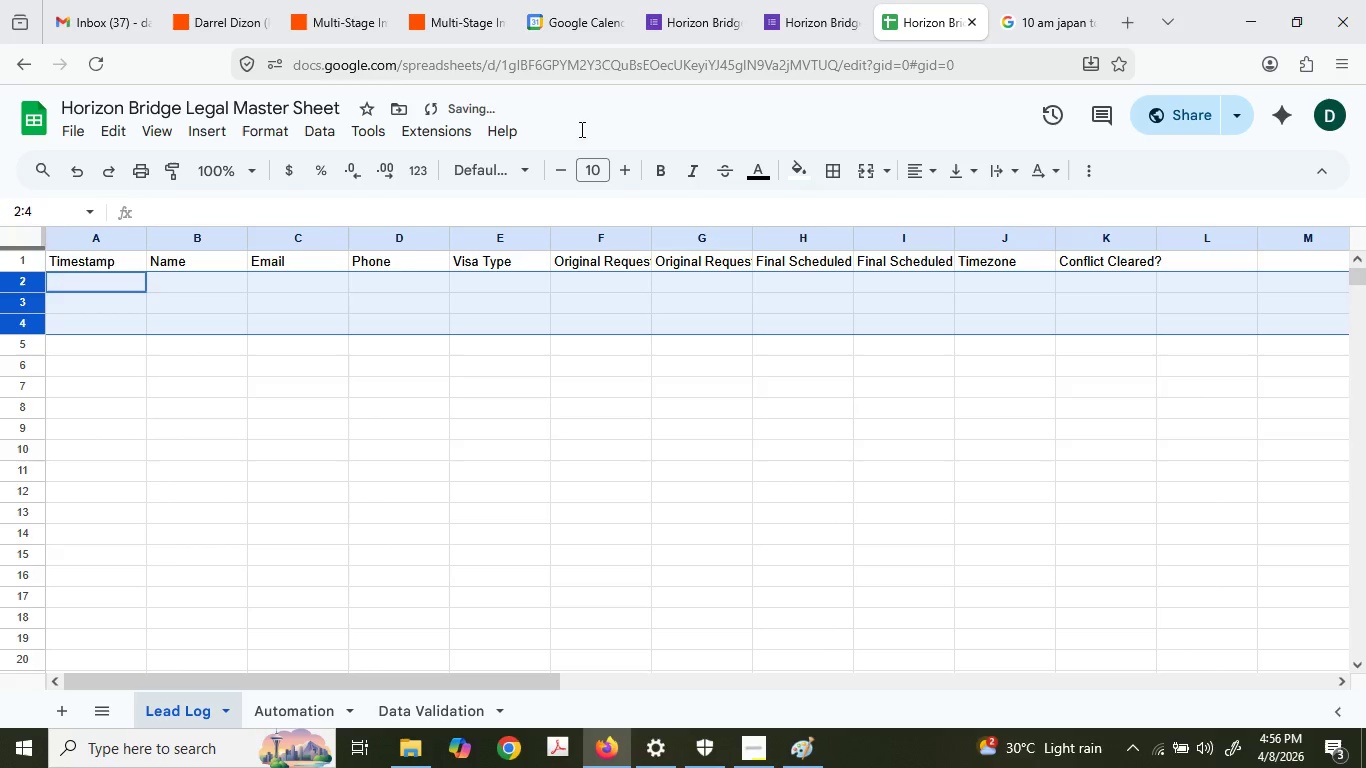 
left_click([541, 0])
 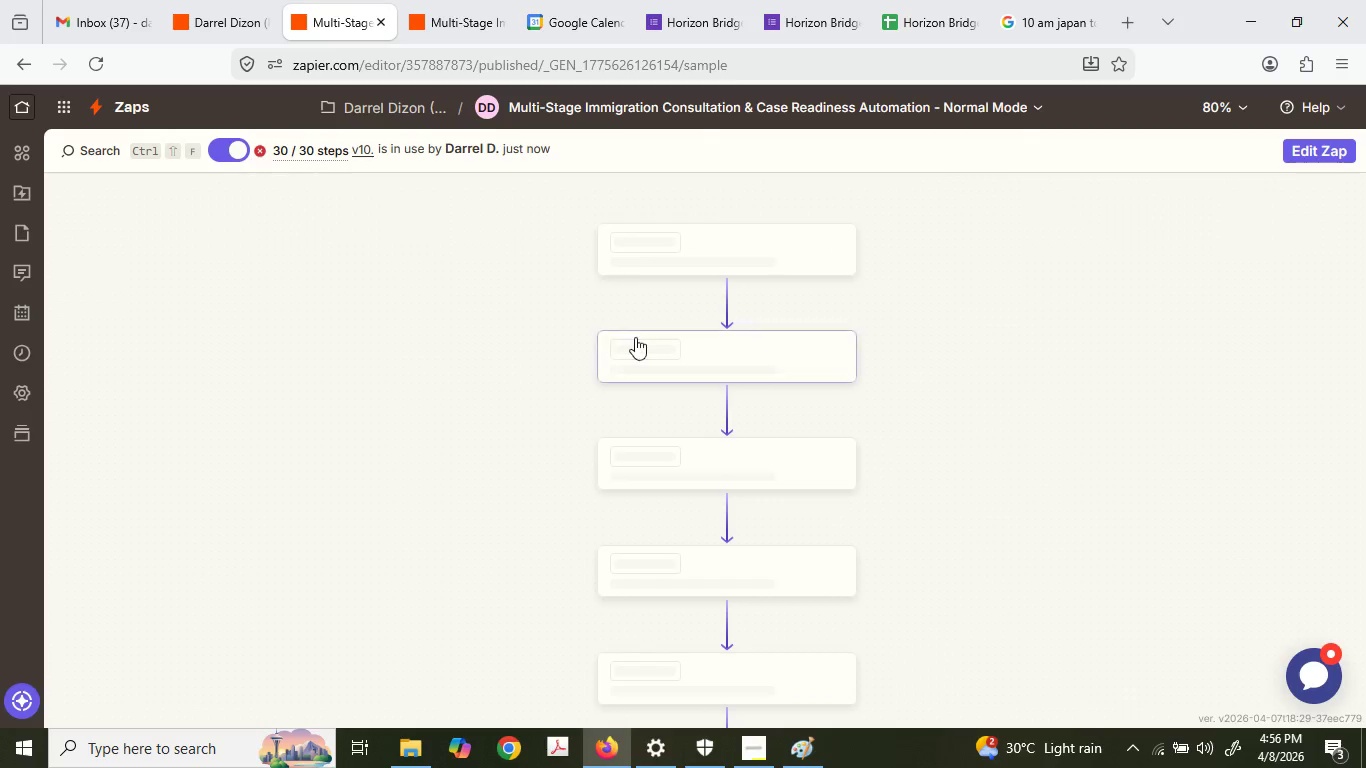 
scroll: coordinate [538, 439], scroll_direction: down, amount: 2.0
 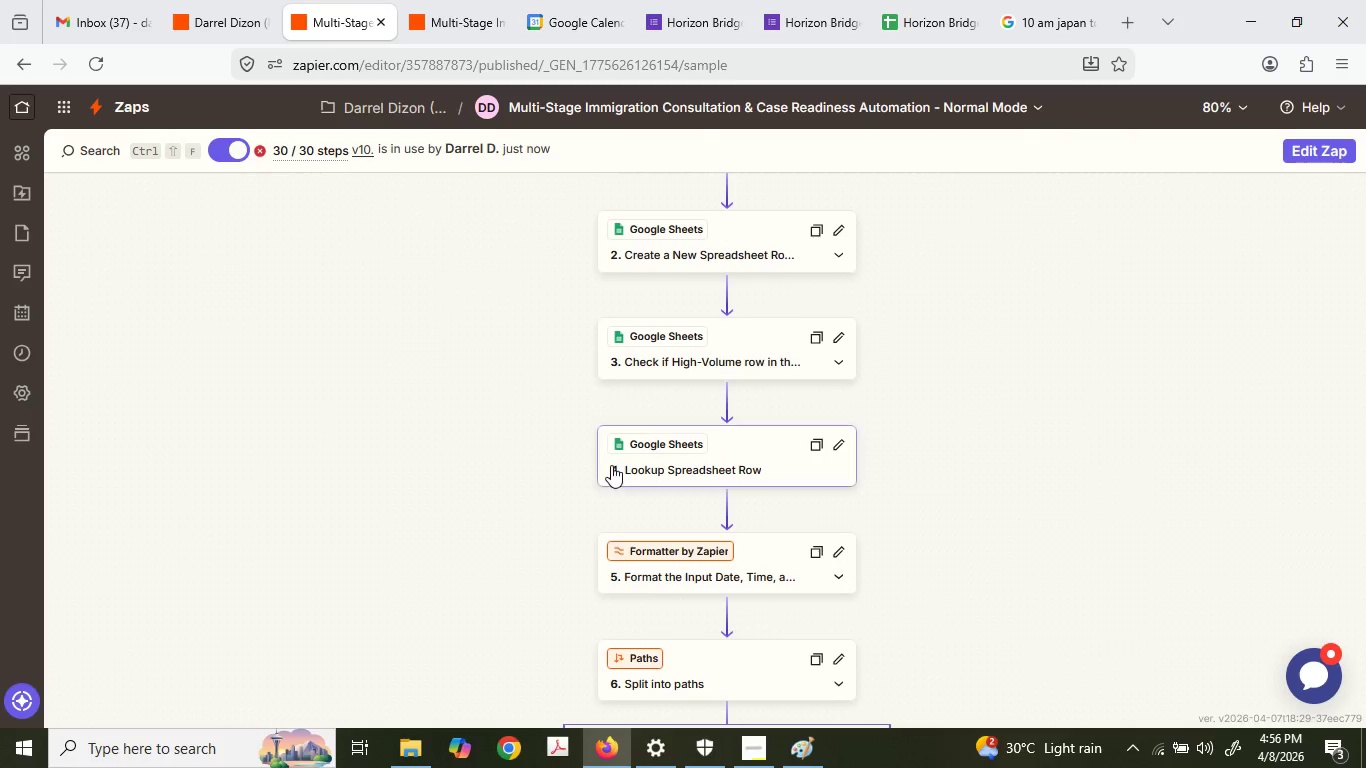 
scroll: coordinate [629, 457], scroll_direction: up, amount: 2.0
 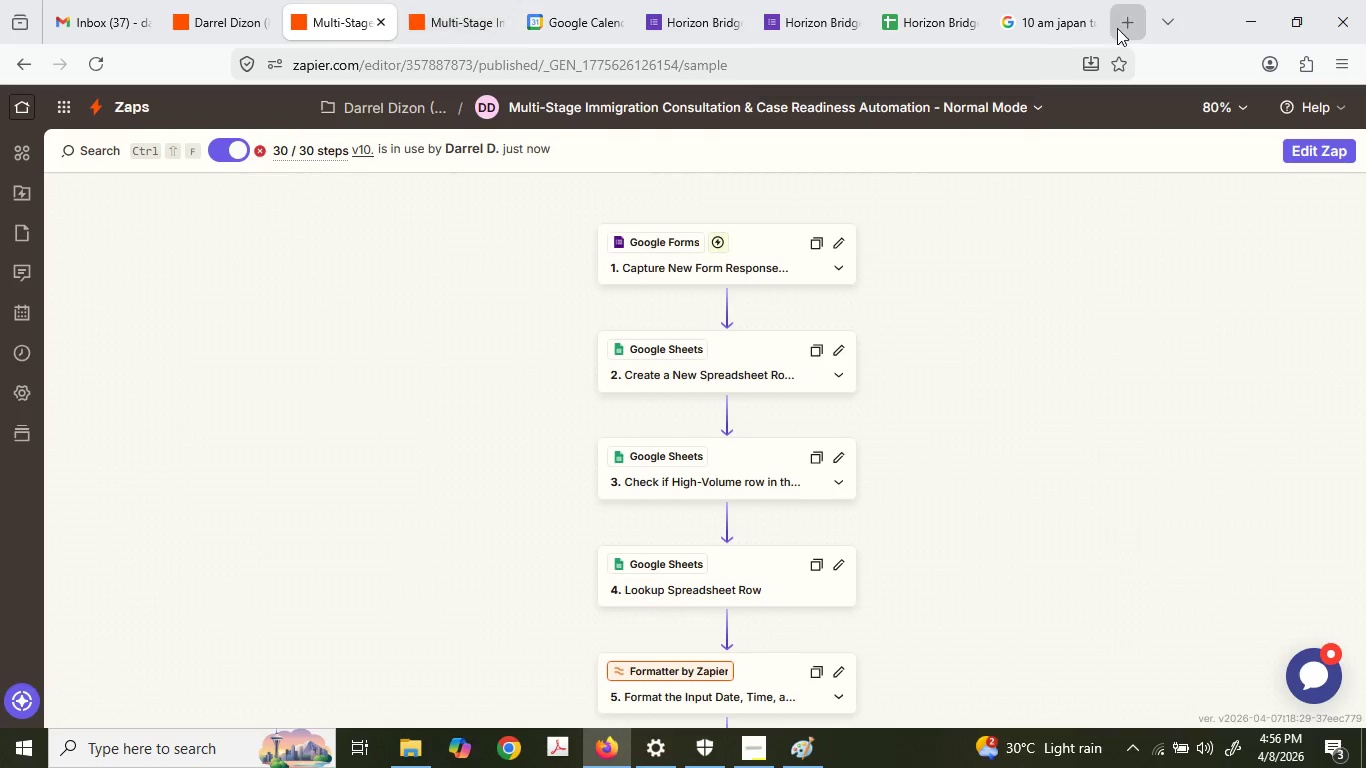 
wait(8.13)
 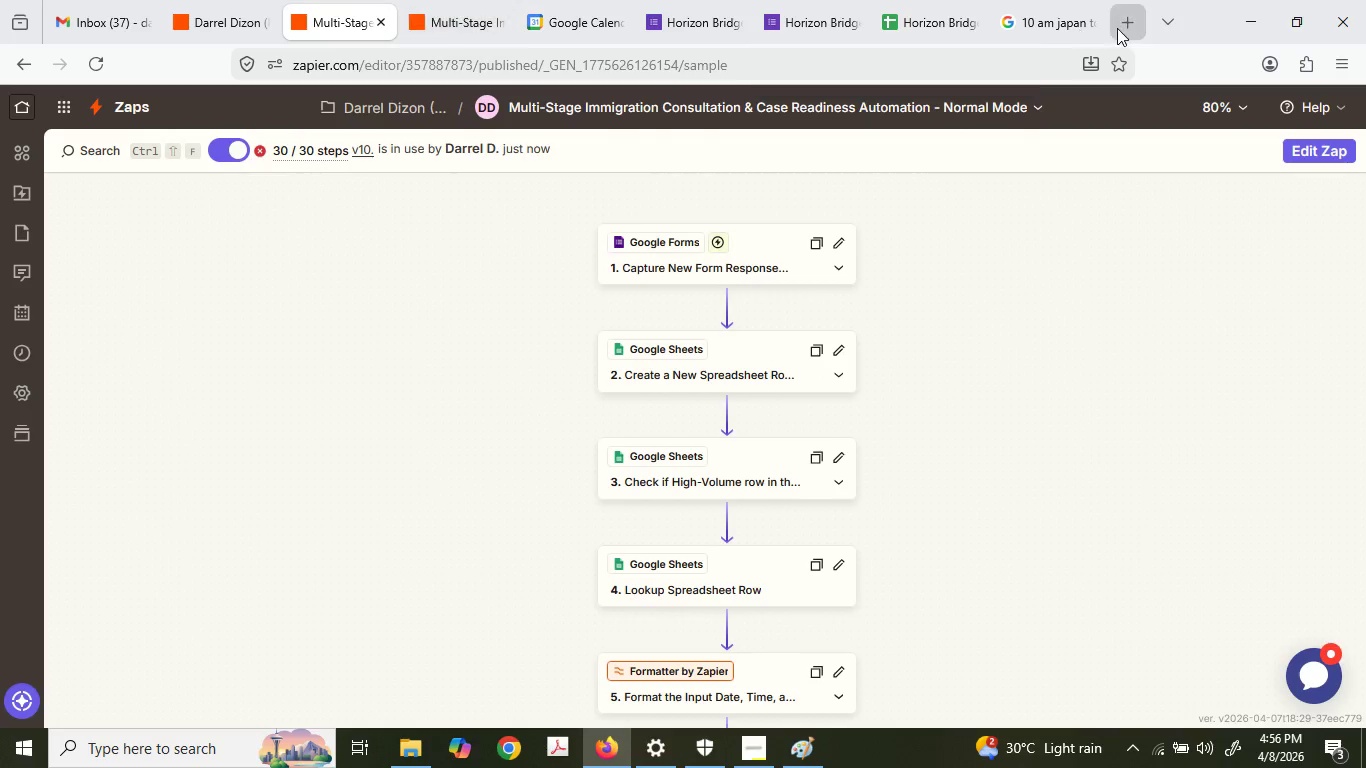 
left_click([490, 0])
 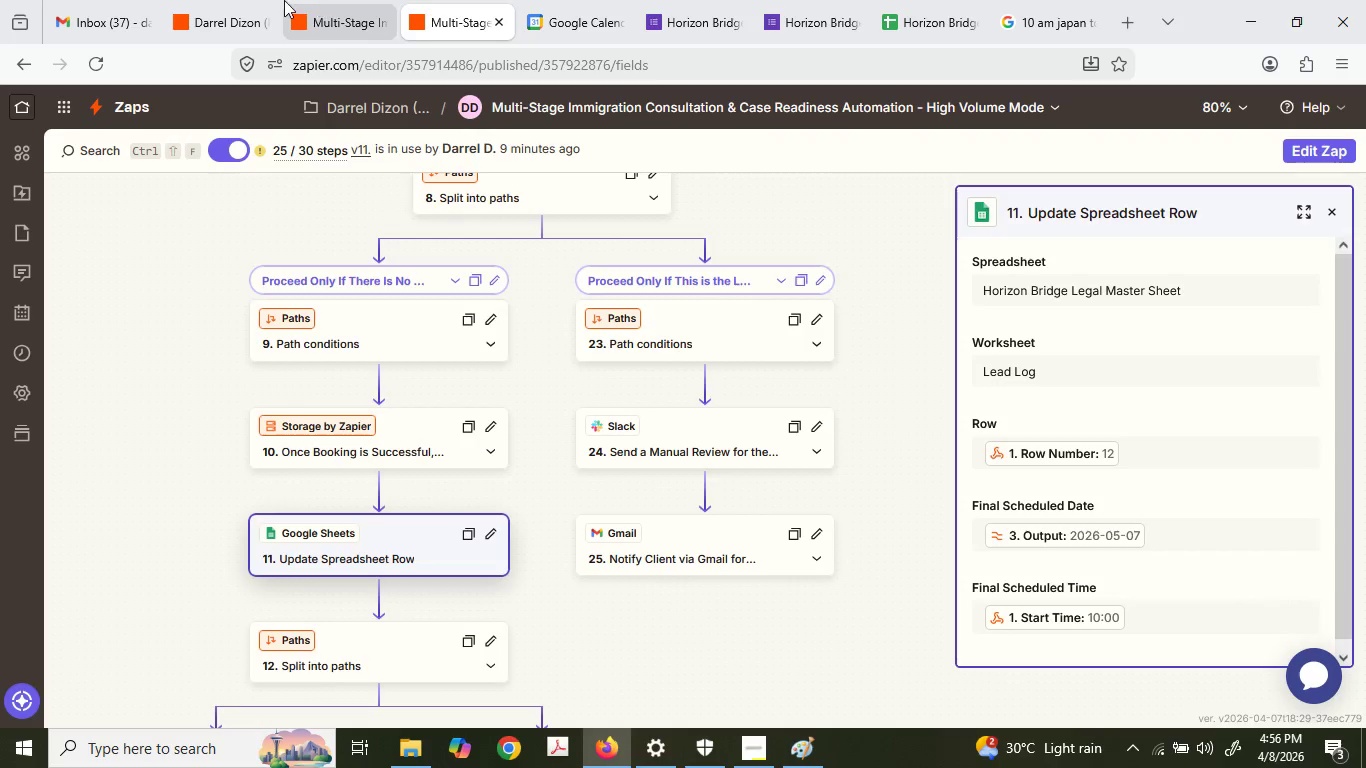 
left_click([284, 0])
 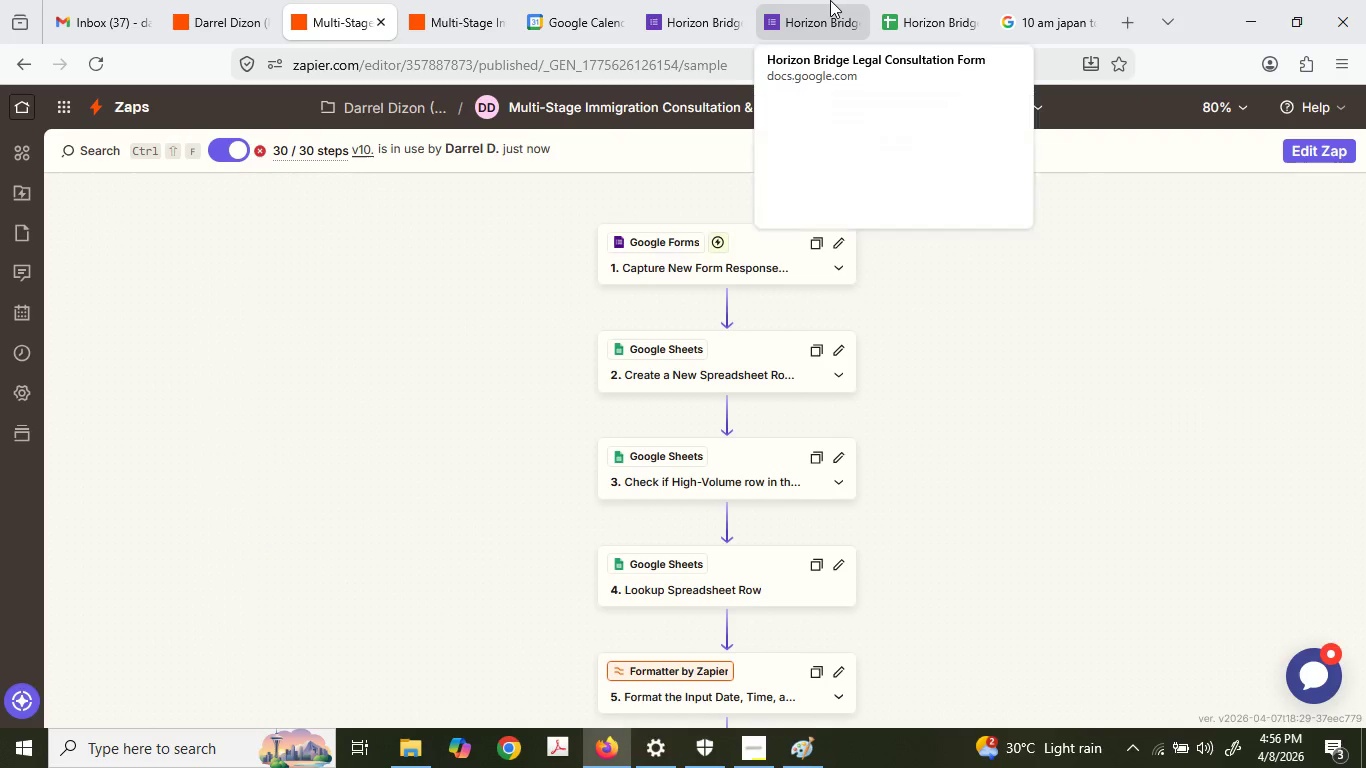 
left_click([710, 0])
 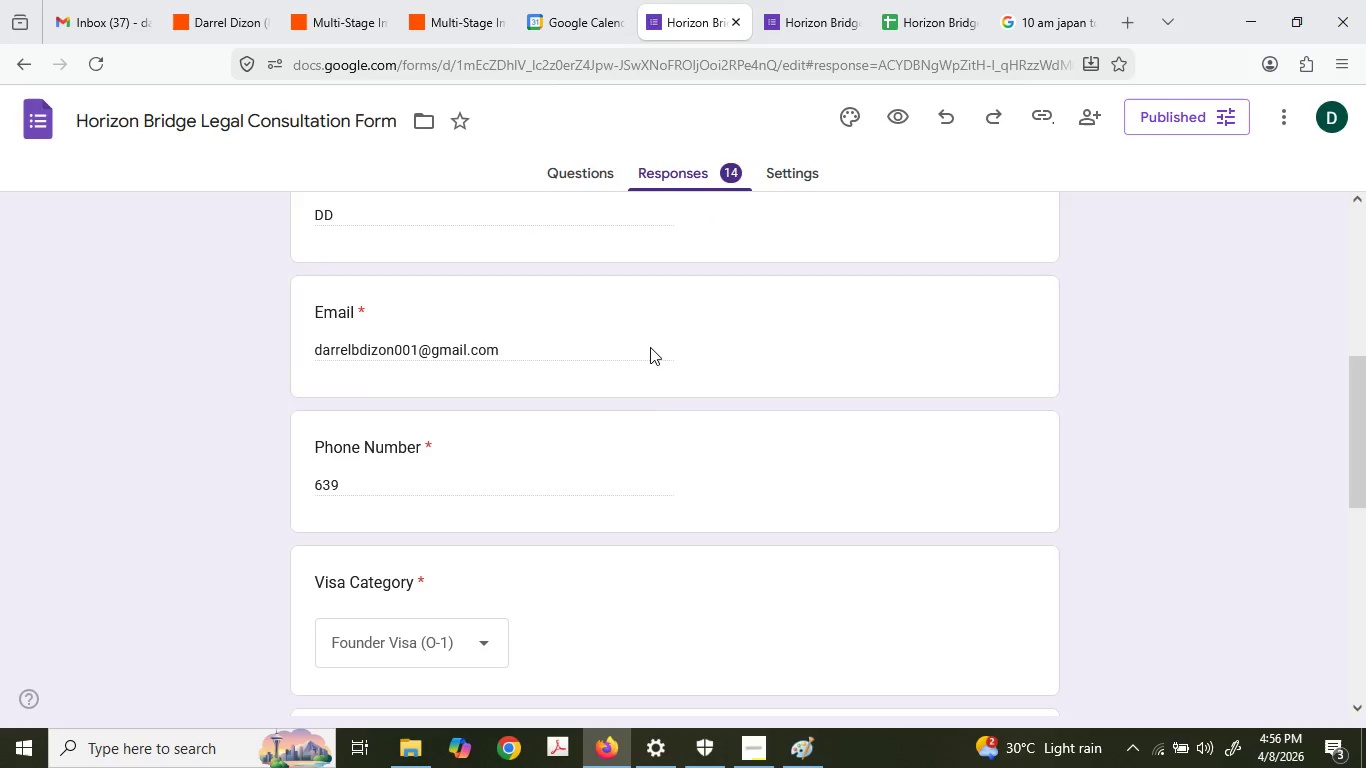 
scroll: coordinate [650, 419], scroll_direction: up, amount: 6.0
 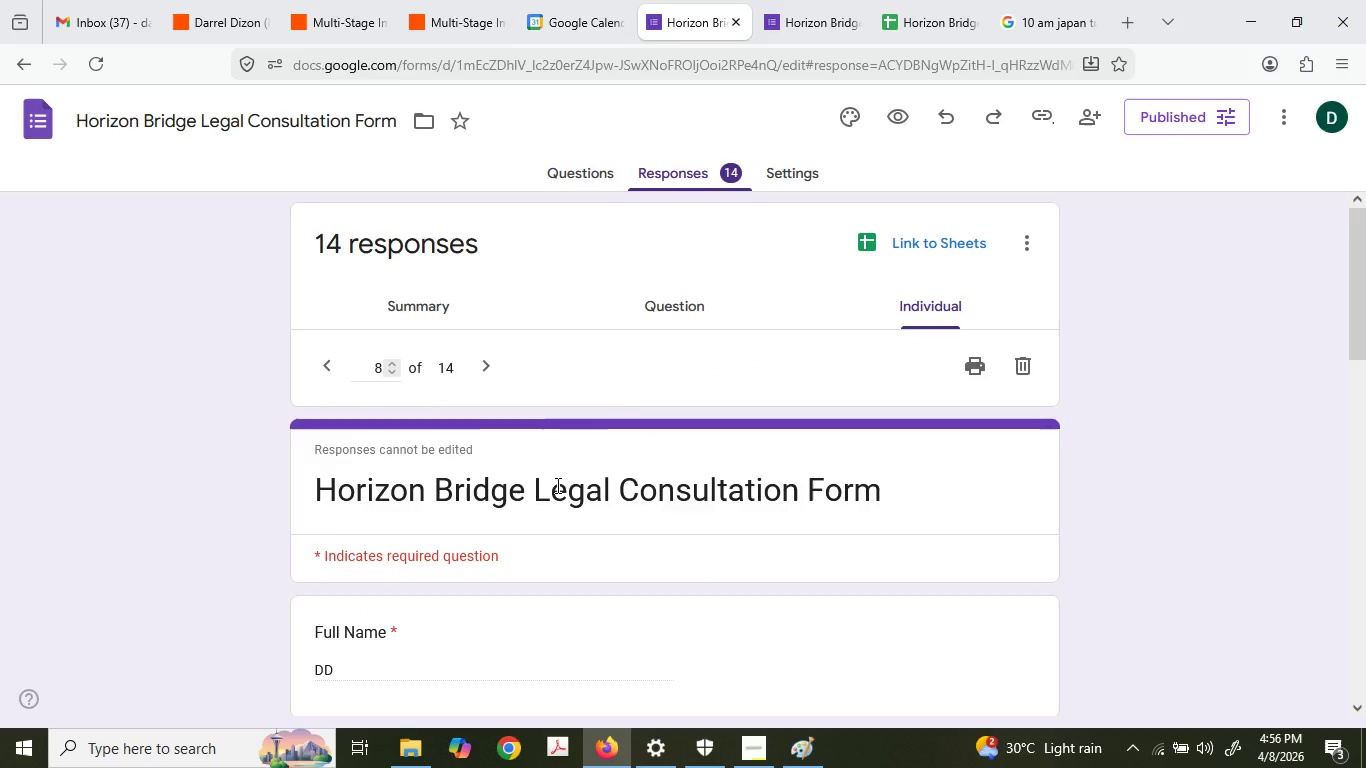 
left_click([807, 0])
 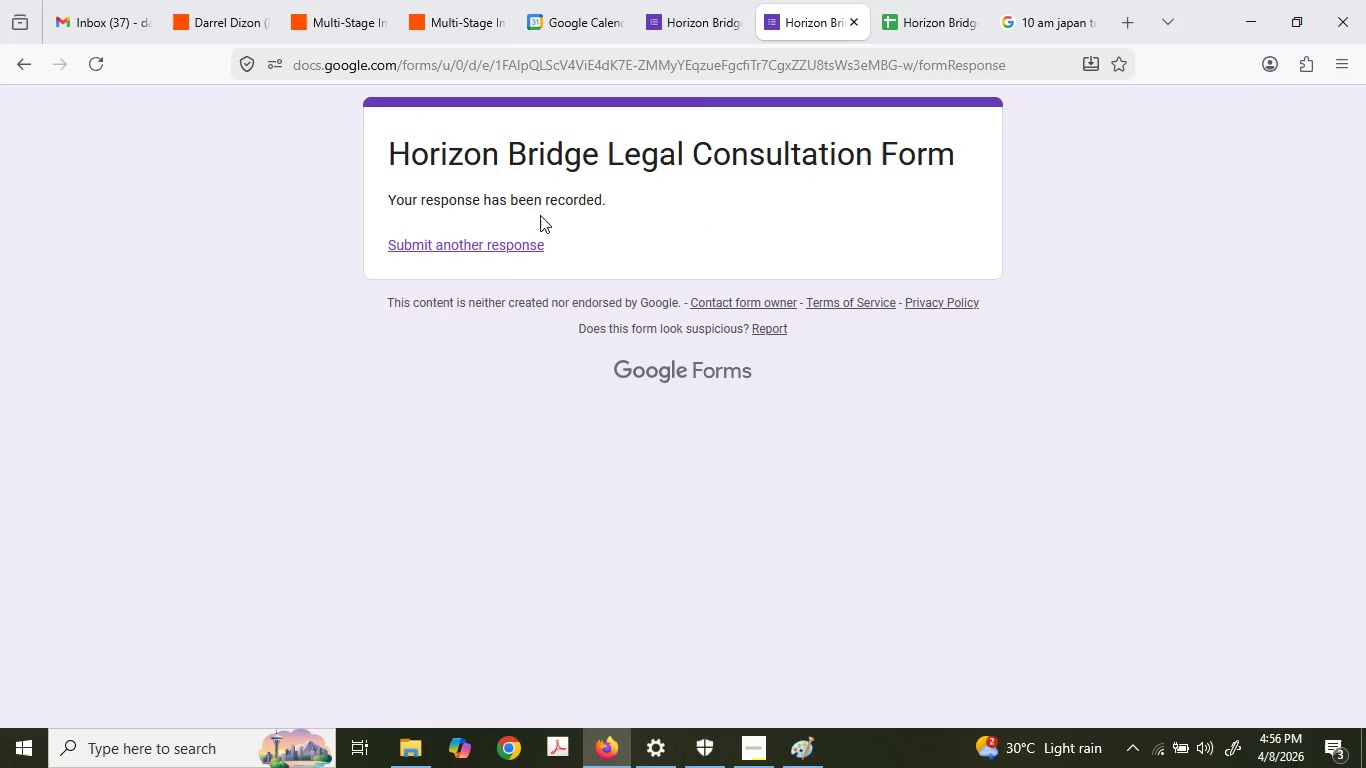 
scroll: coordinate [556, 485], scroll_direction: down, amount: 3.0
 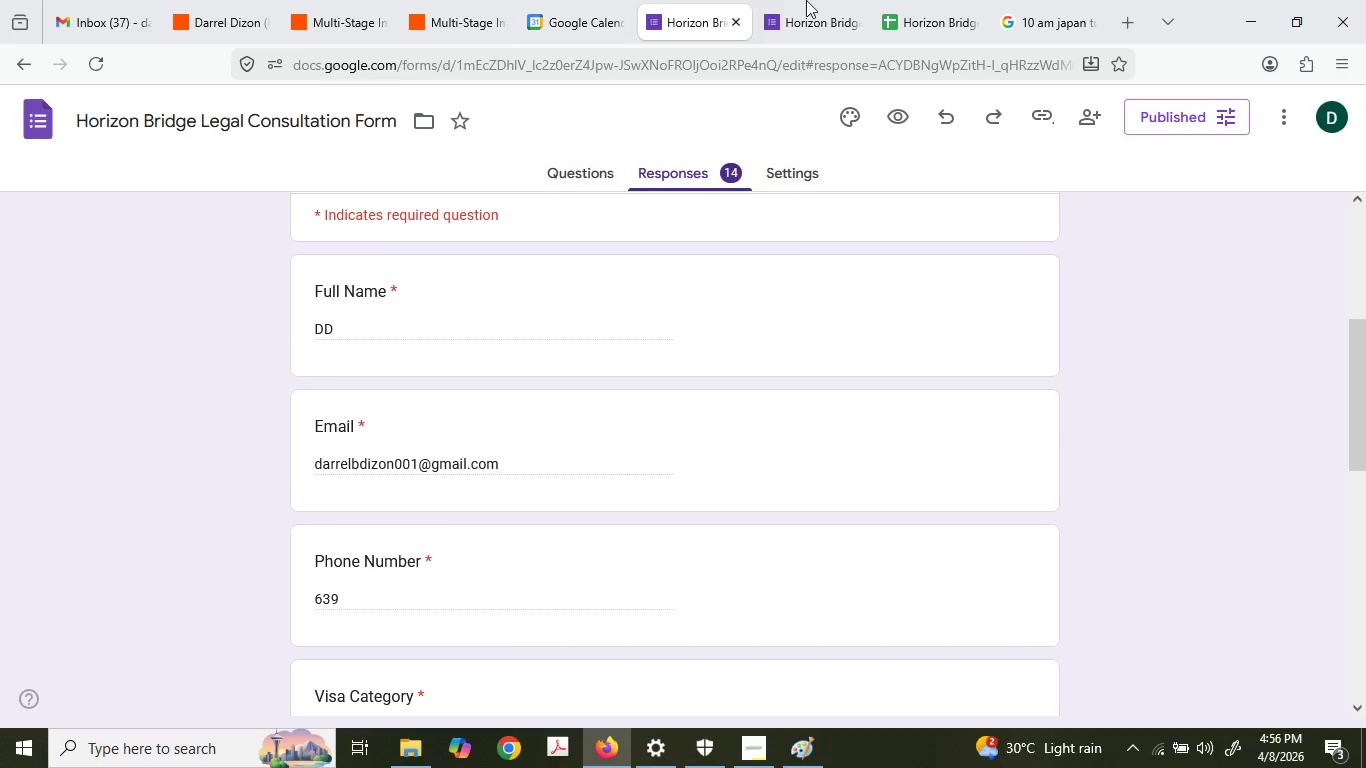 
left_click([500, 252])
 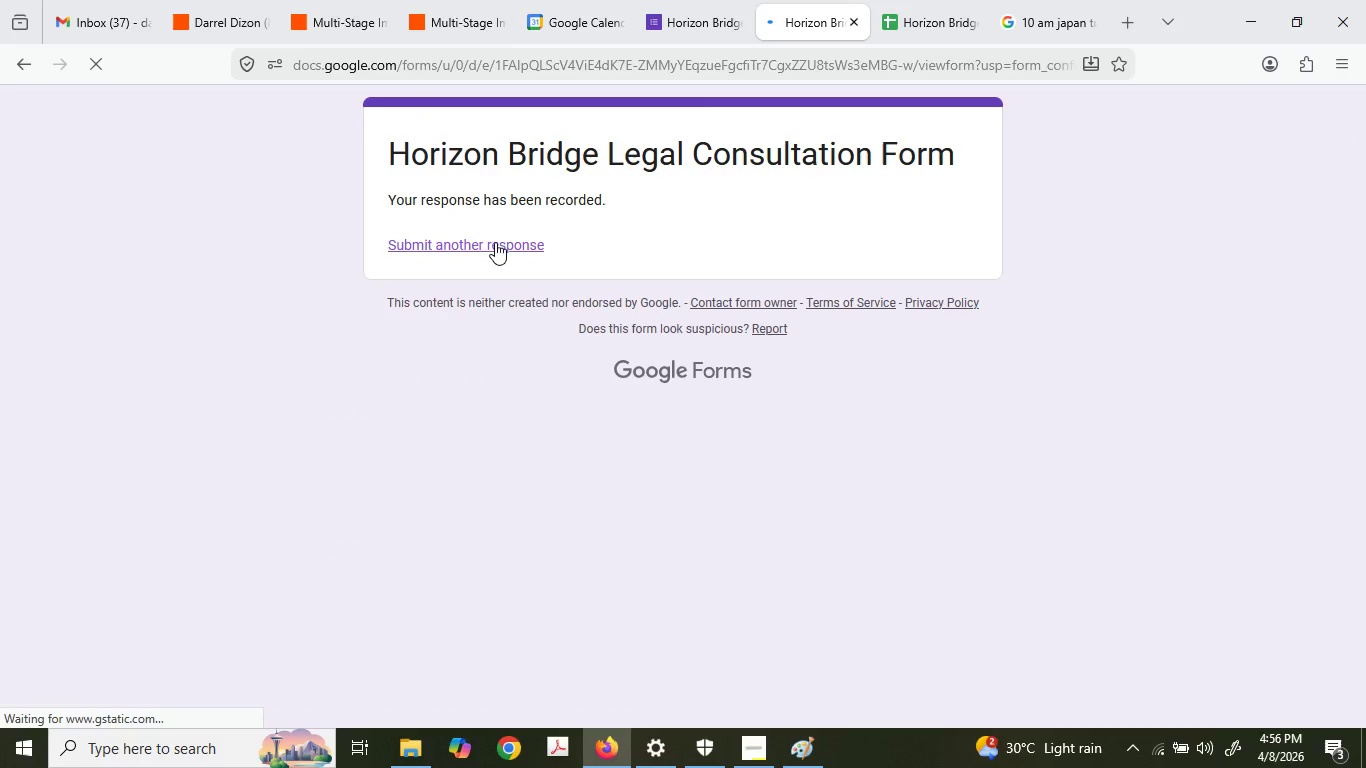 
left_click([498, 246])
 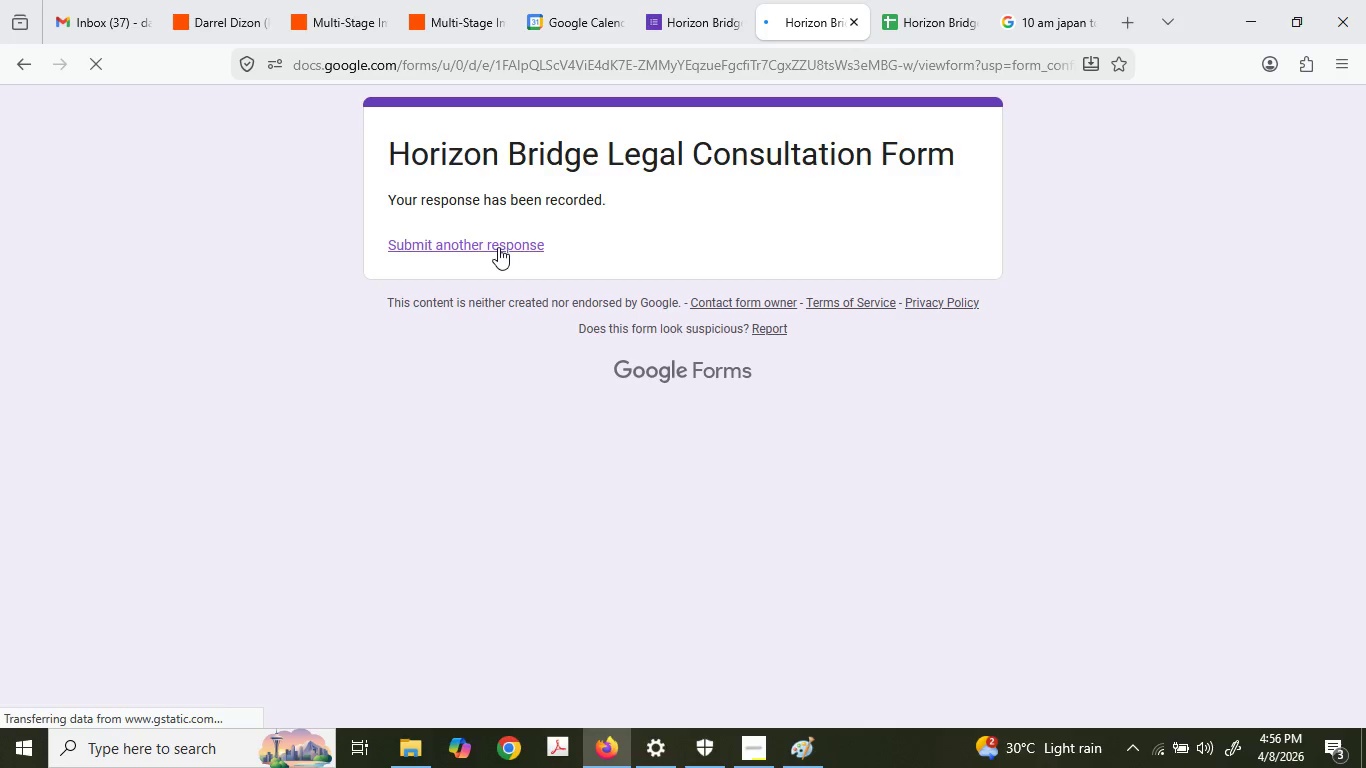 
left_click([498, 247])
 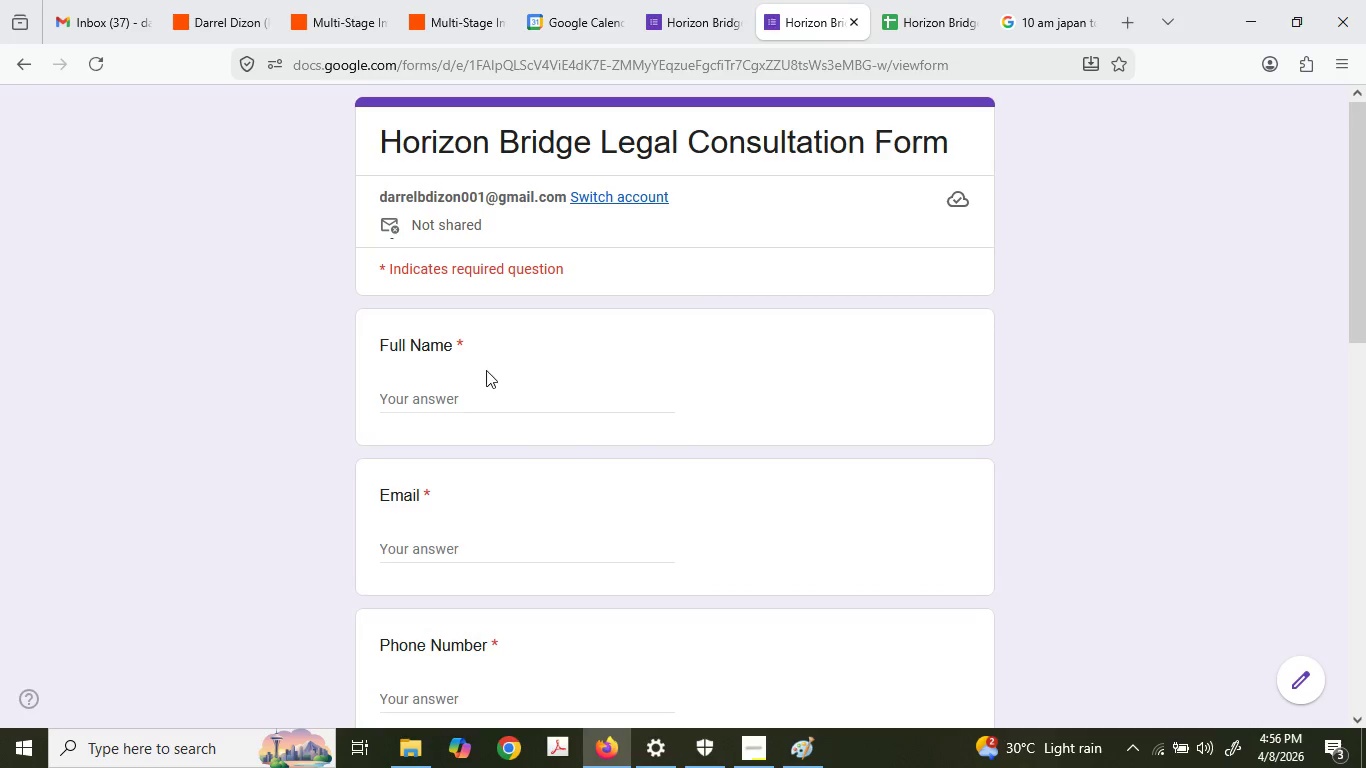 
type(Test C)
 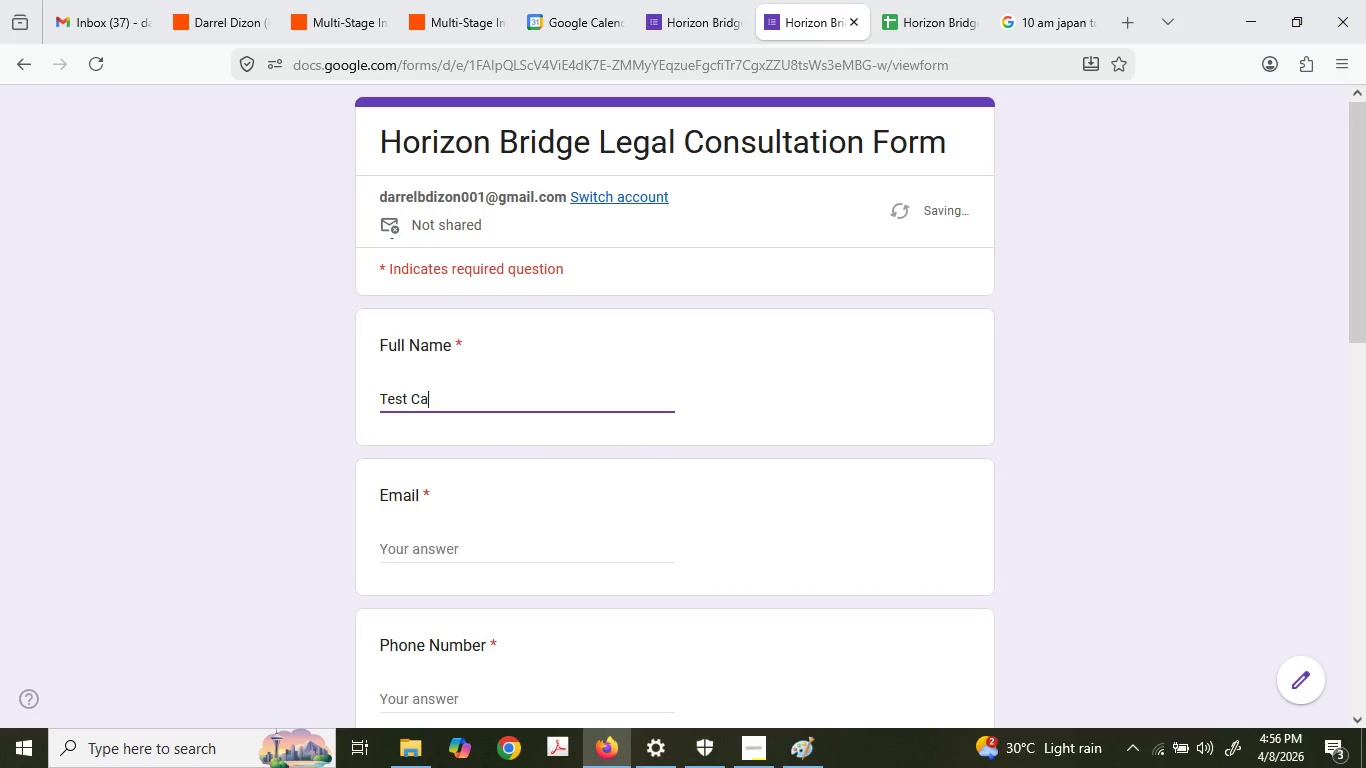 
type(ase 1)
 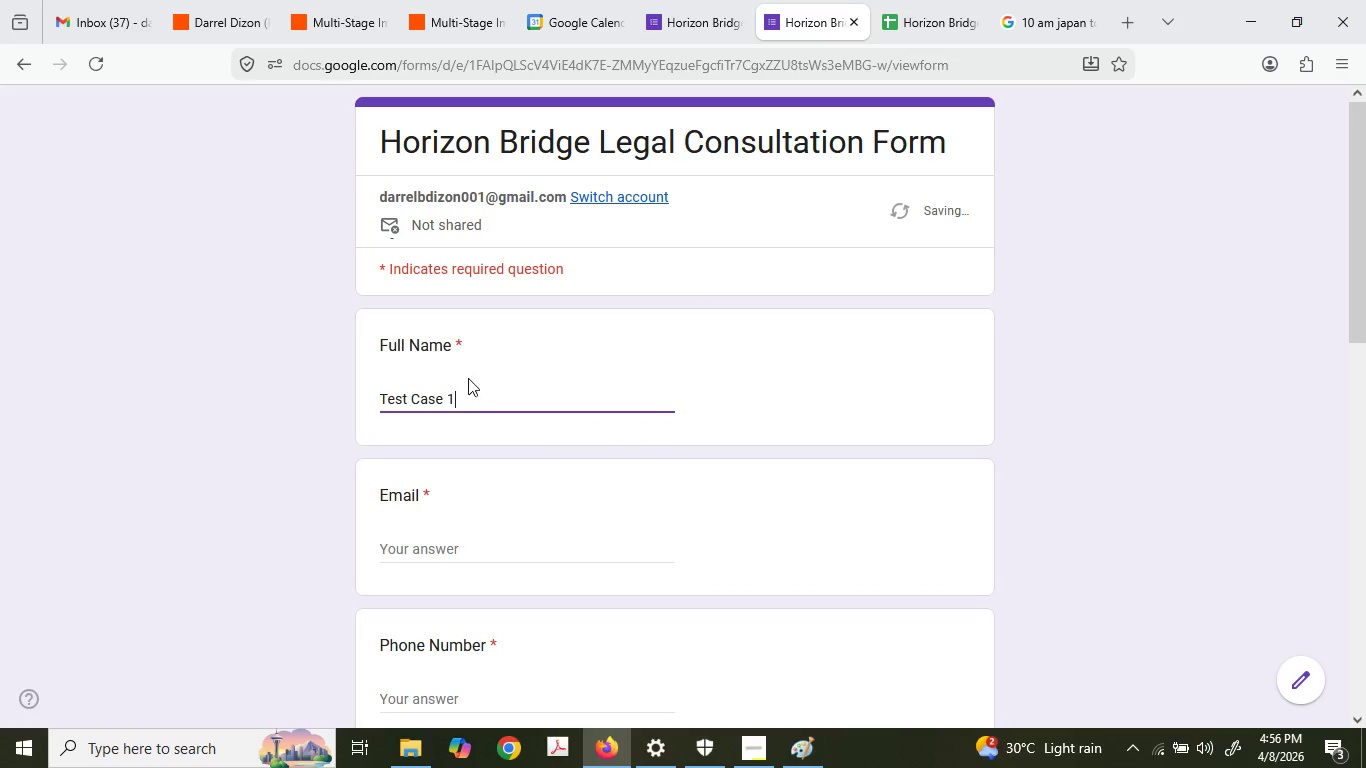 
type(: Normal )
 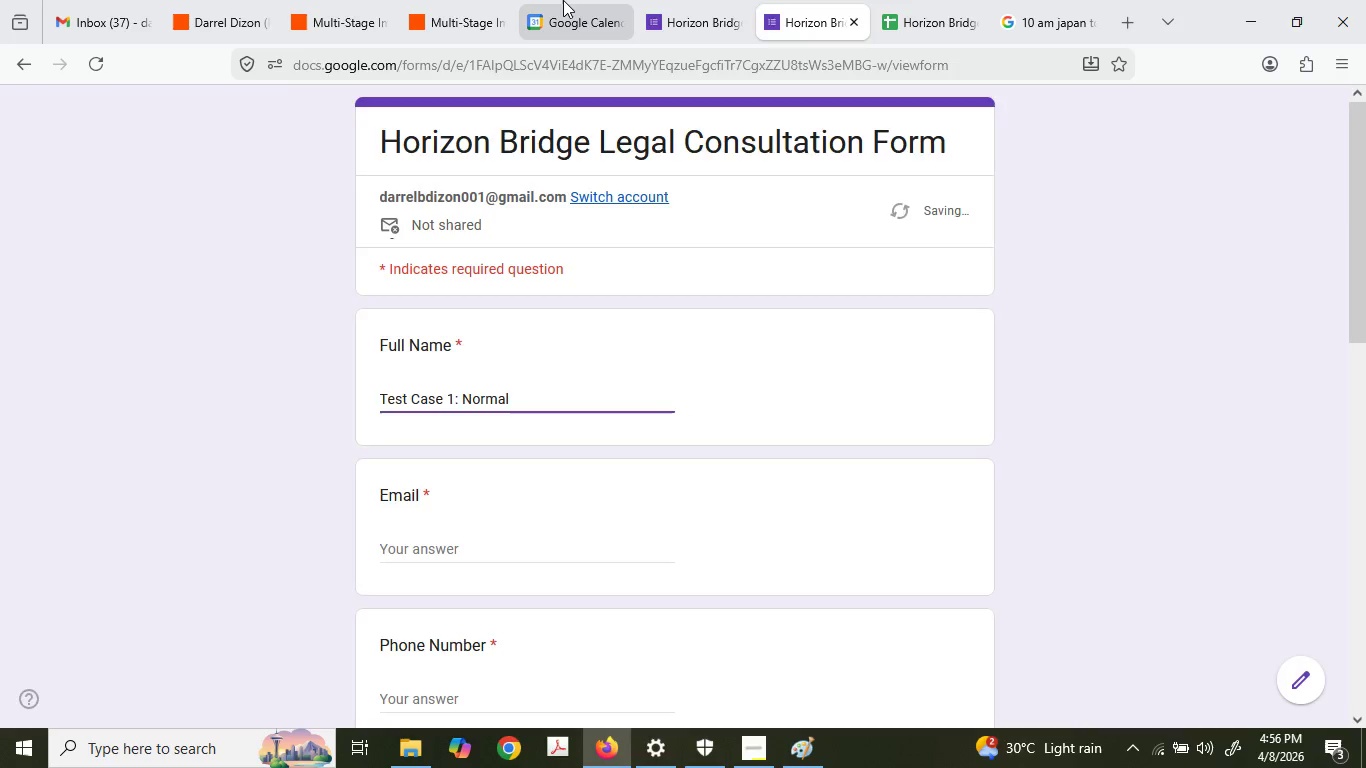 
left_click([563, 0])
 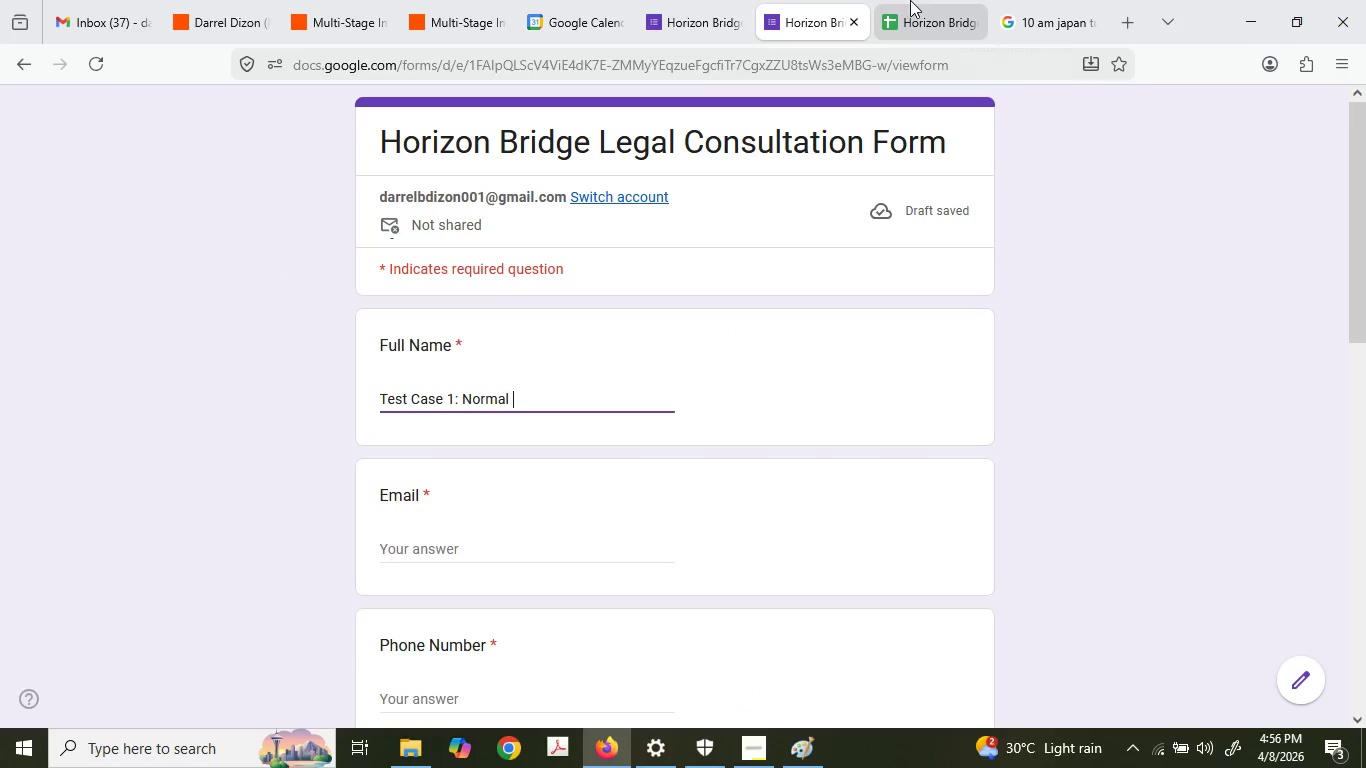 
type(Moe,)
key(Backspace)
key(Backspace)
type(de. )
key(Backspace)
key(Backspace)
type( )
 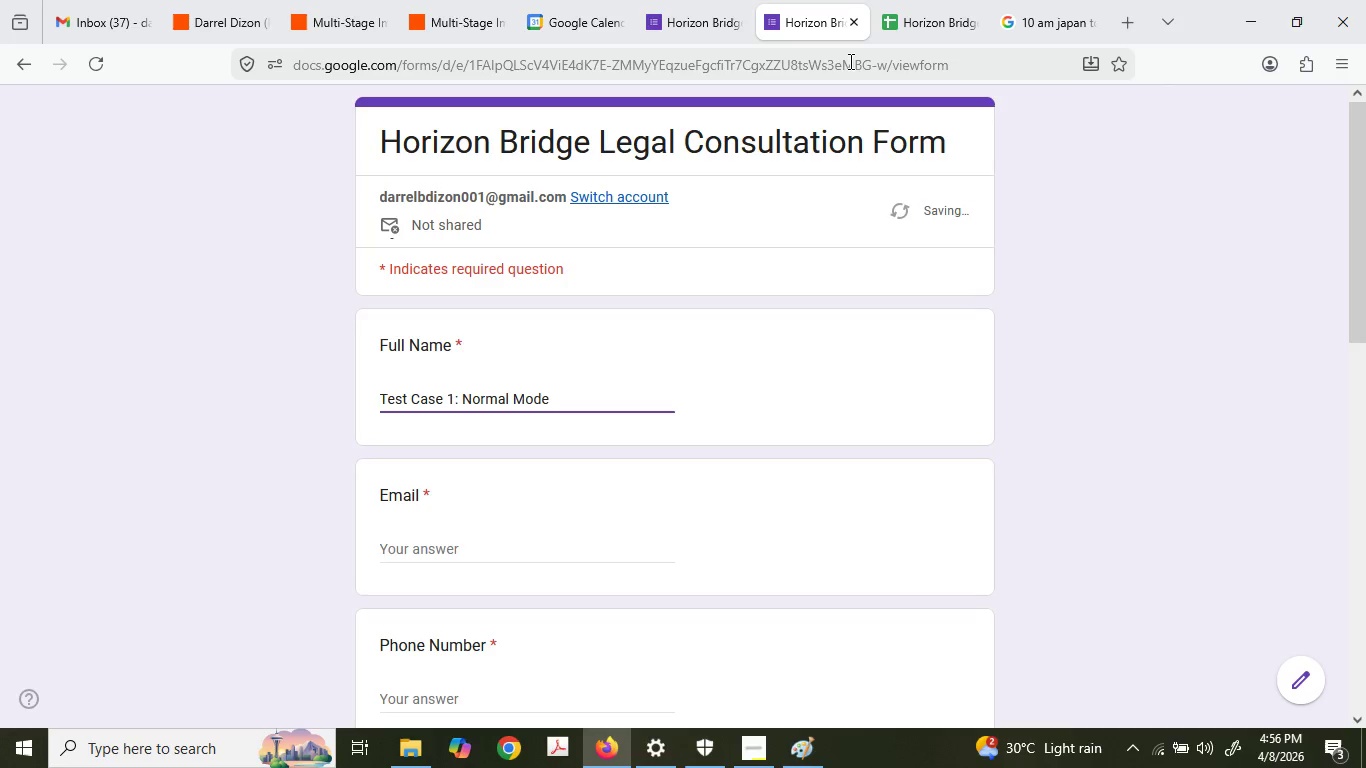 
key(Backspace)
 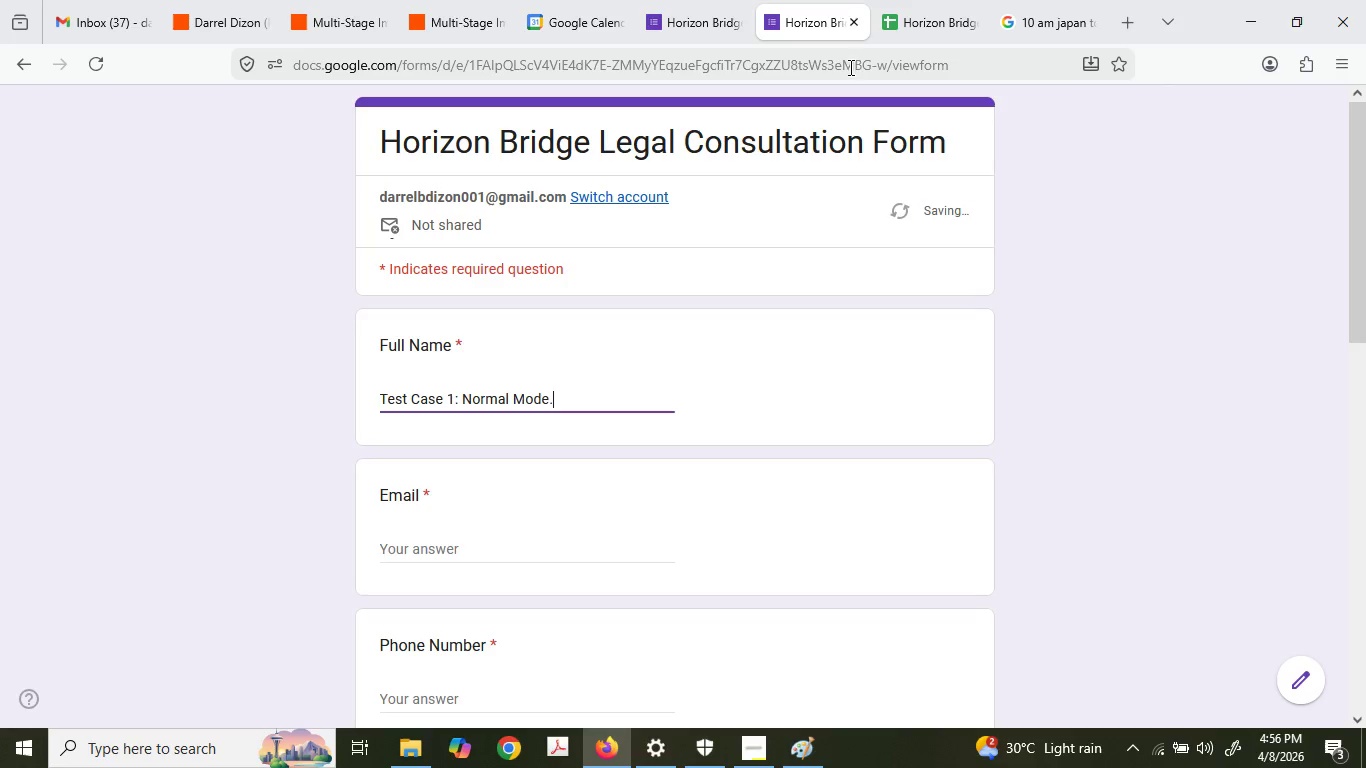 
key(Period)
 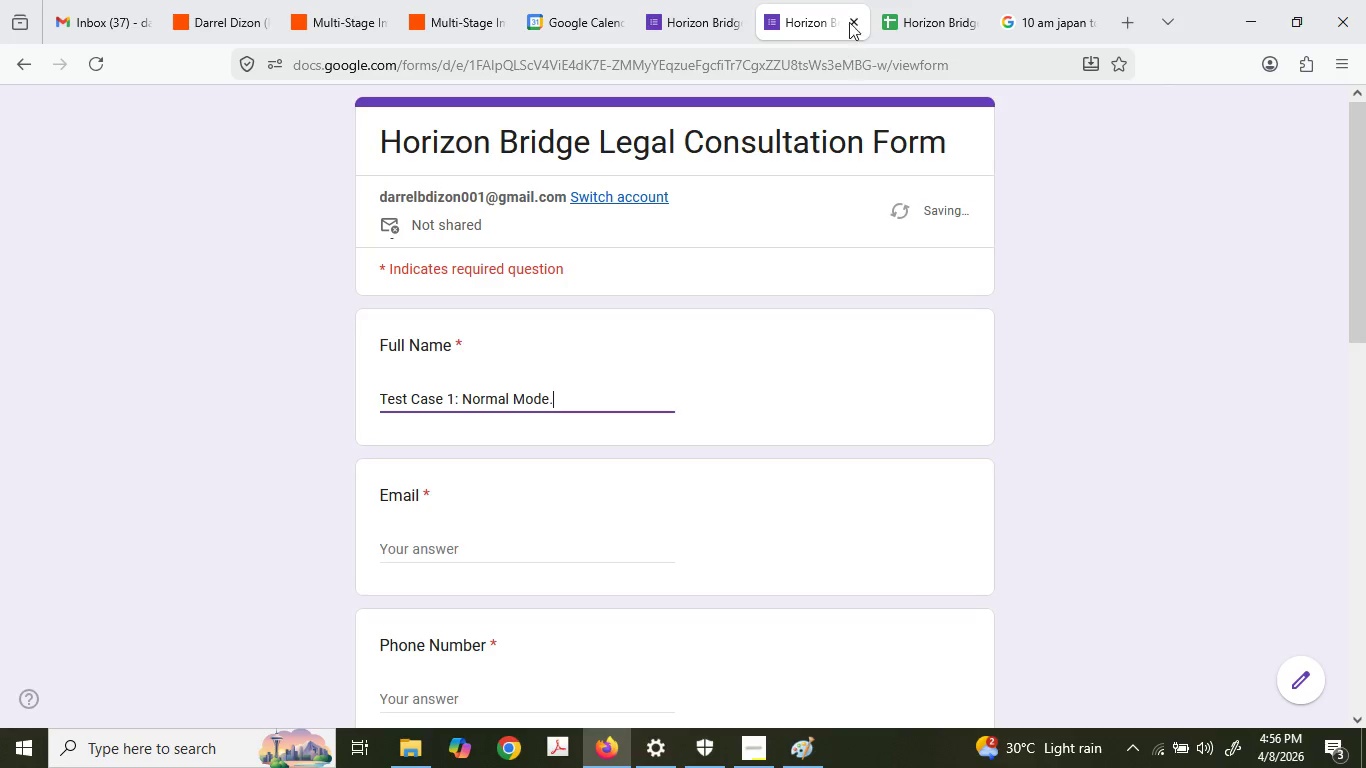 
key(Space)
 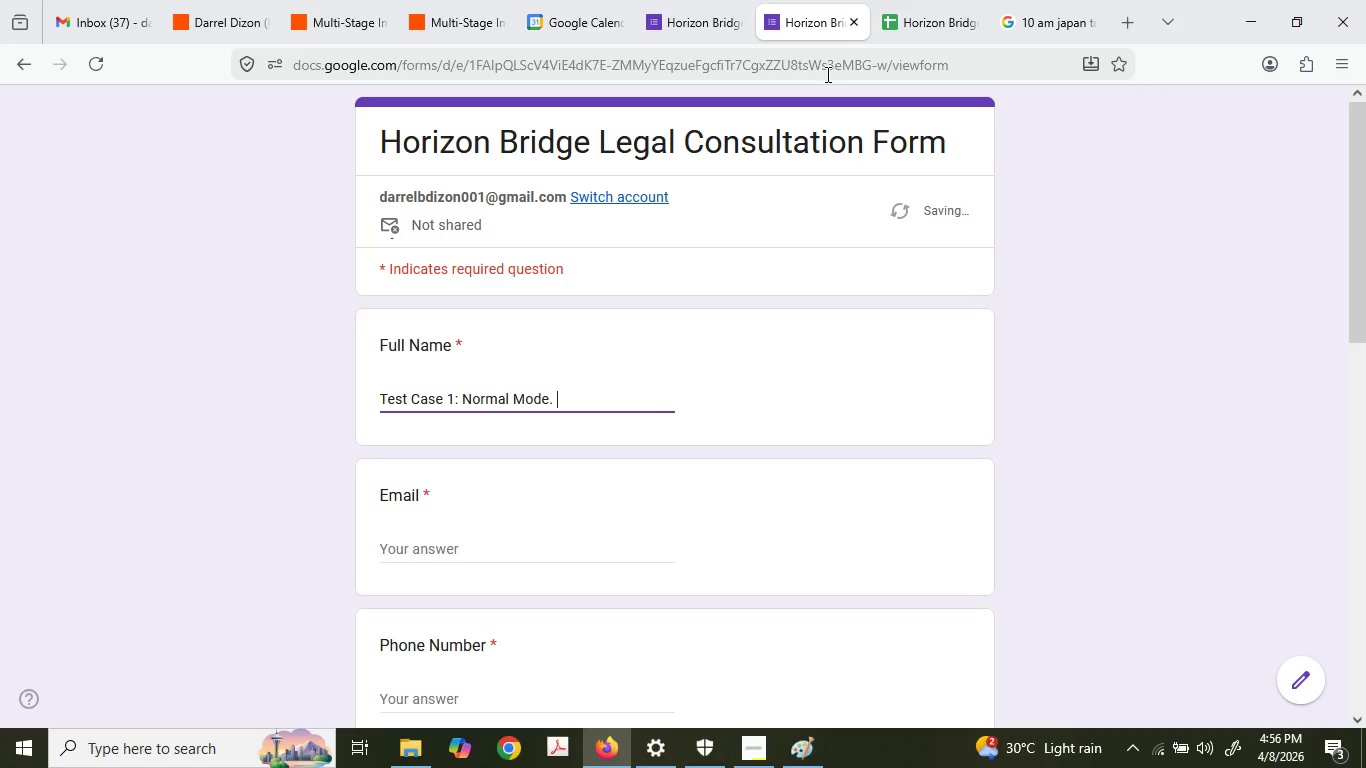 
key(Backspace)
 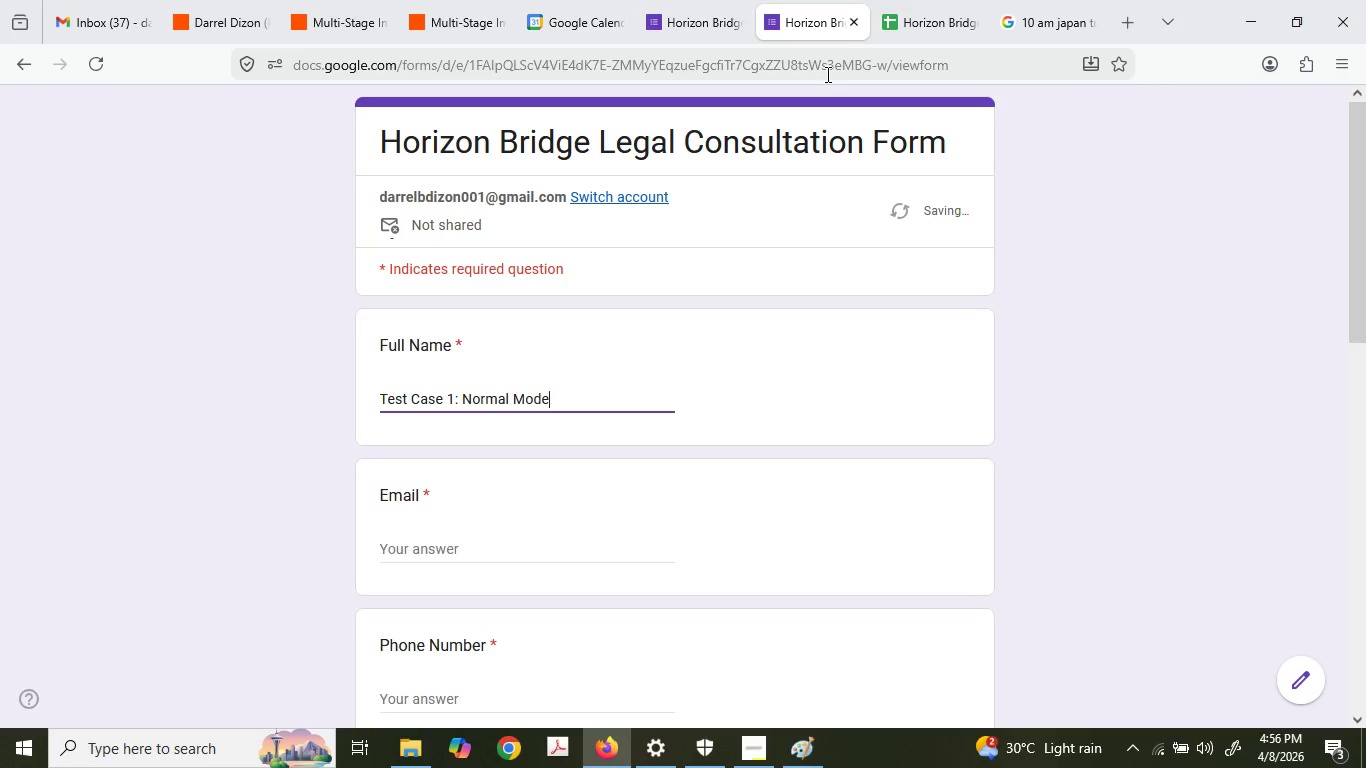 
key(Backspace)
 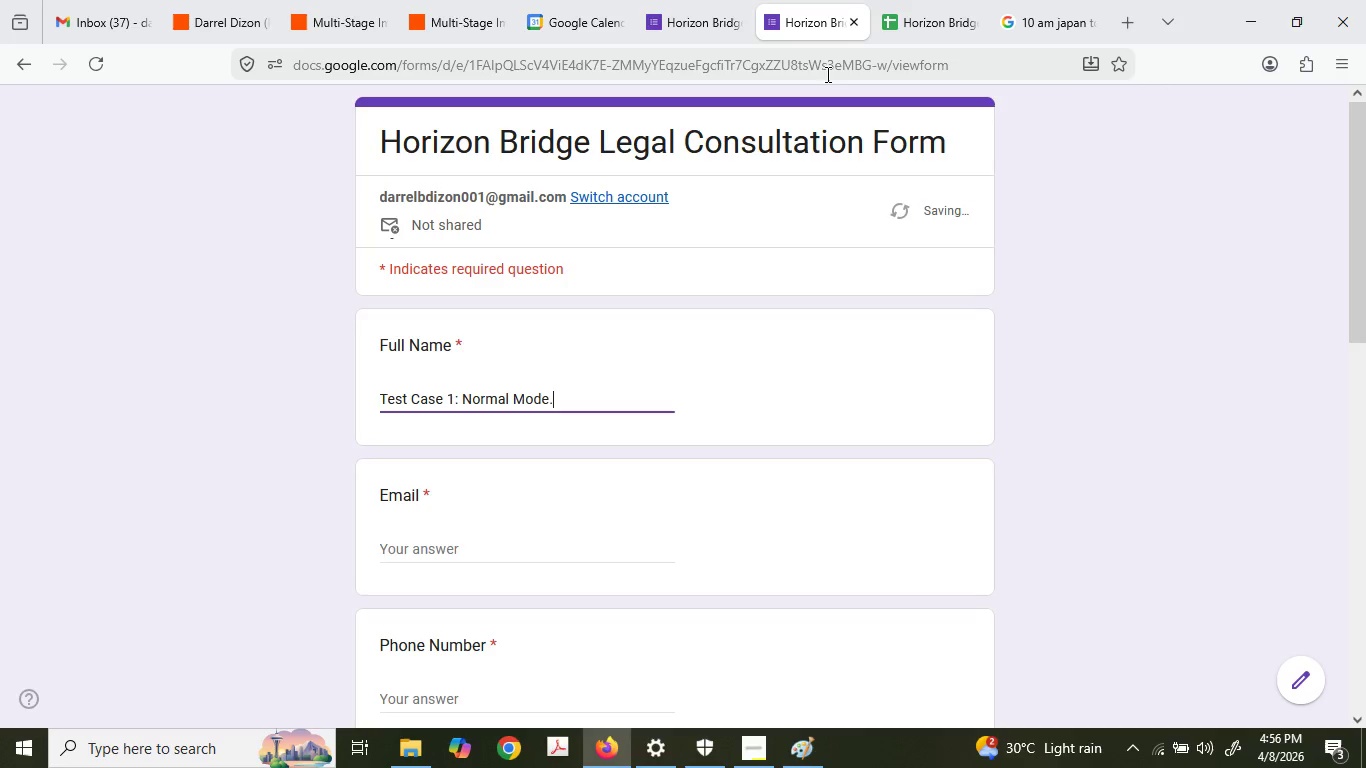 
key(Period)
 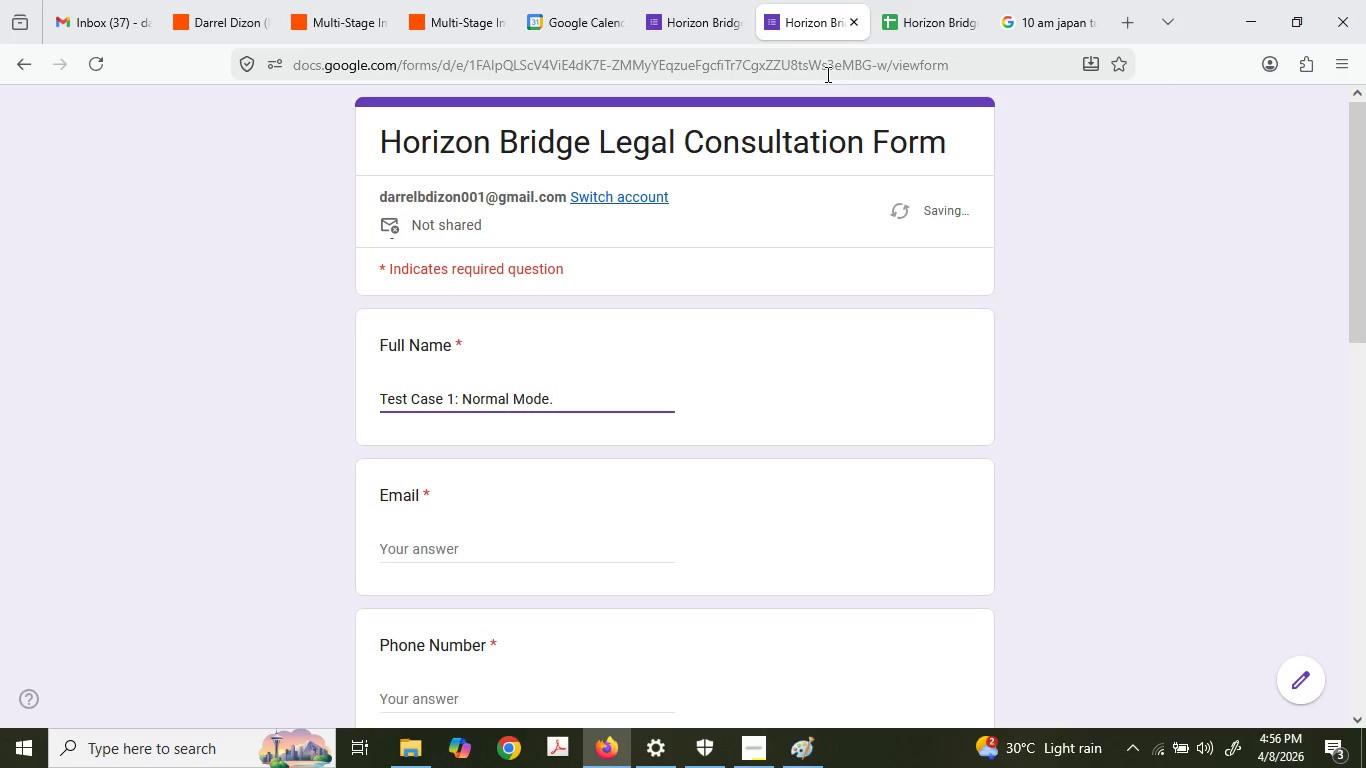 
key(Backspace)
 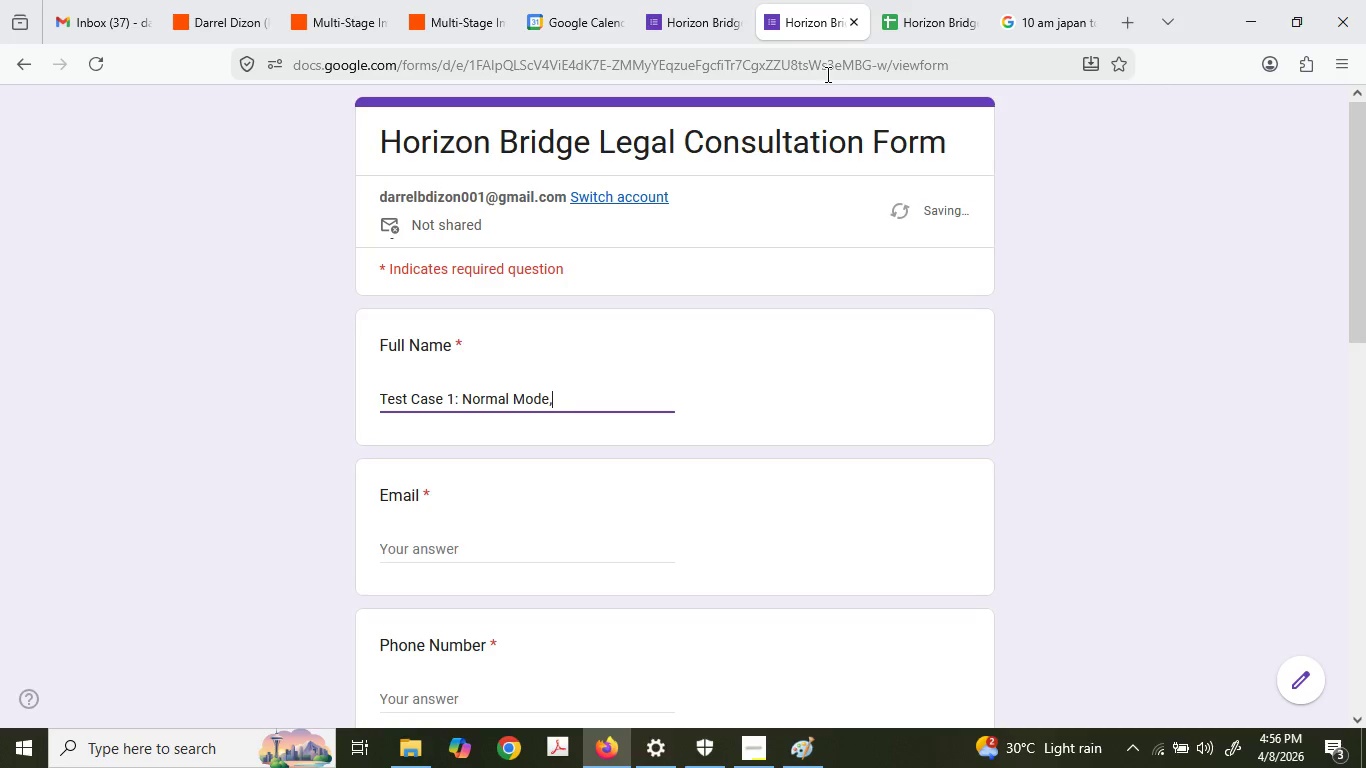 
key(Comma)
 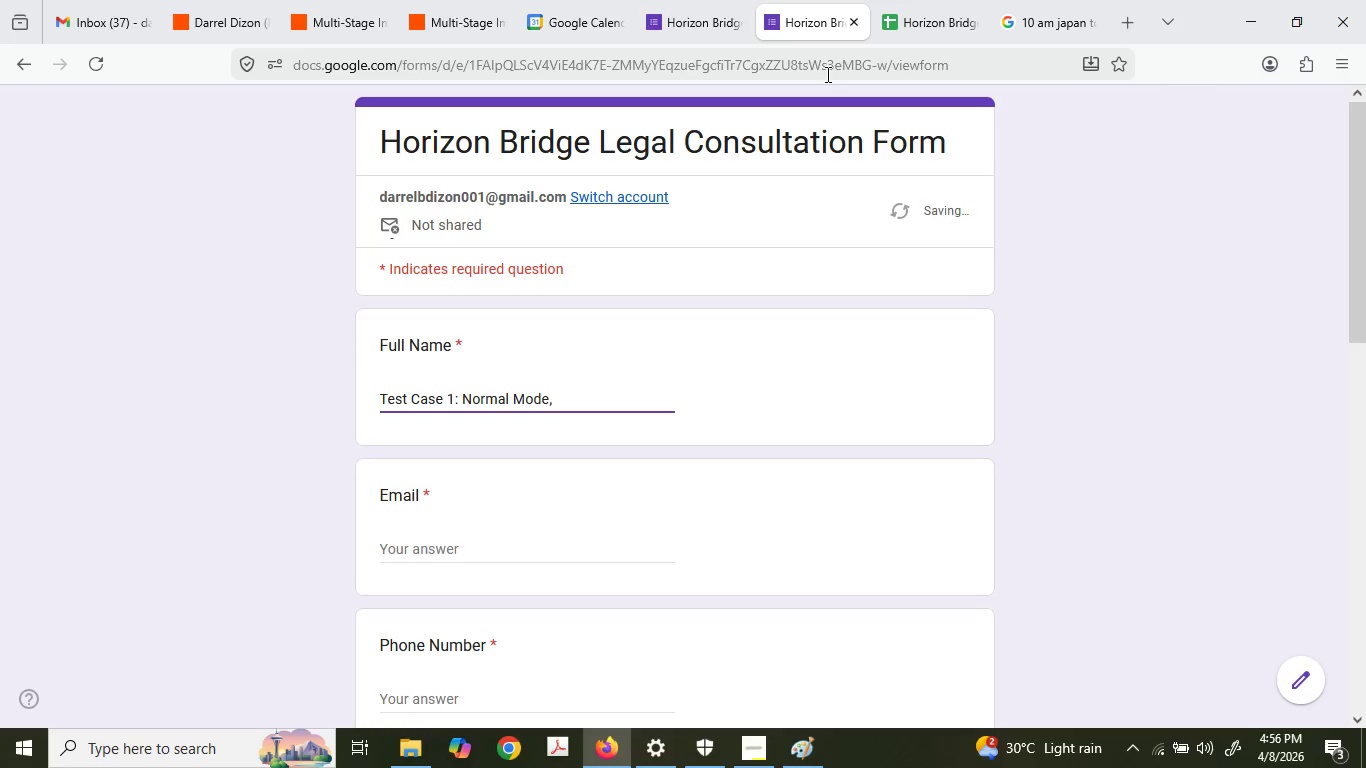 
key(Space)
 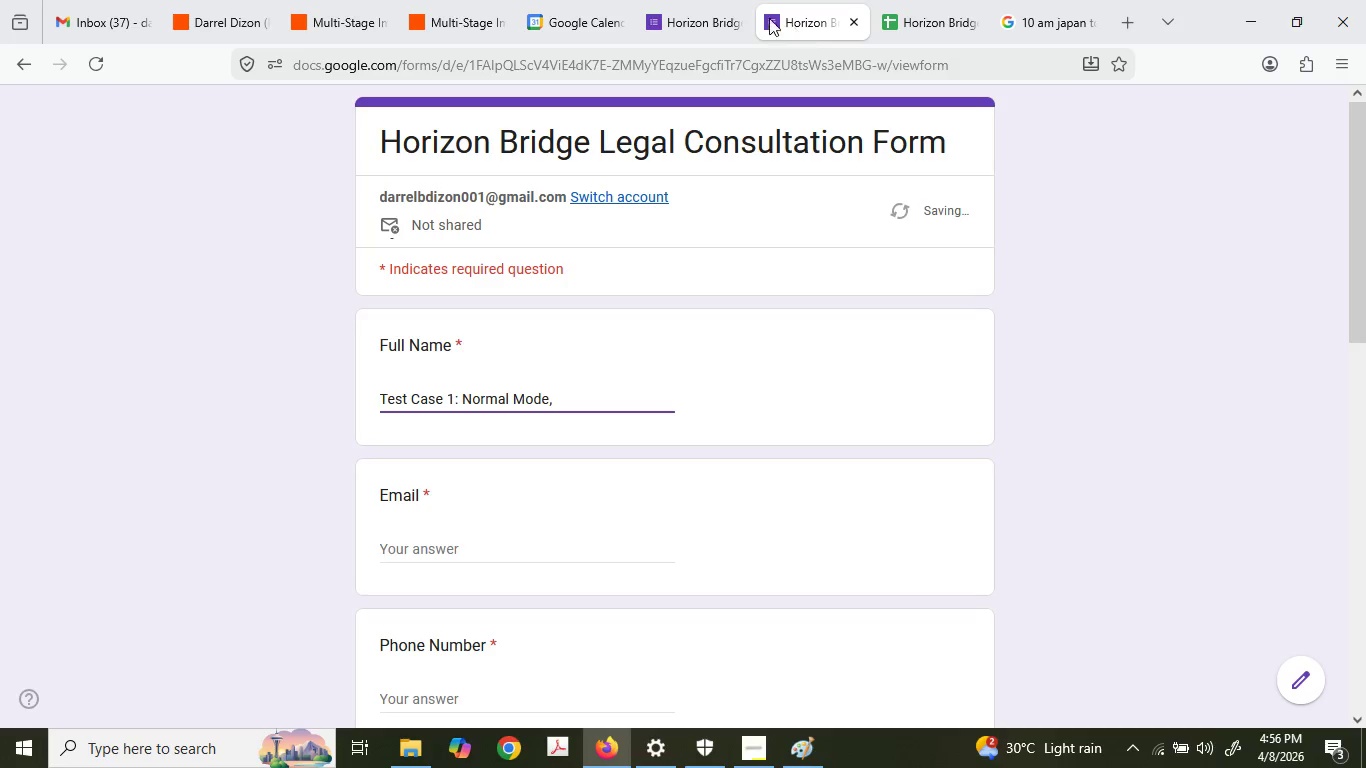 
left_click([633, 0])
 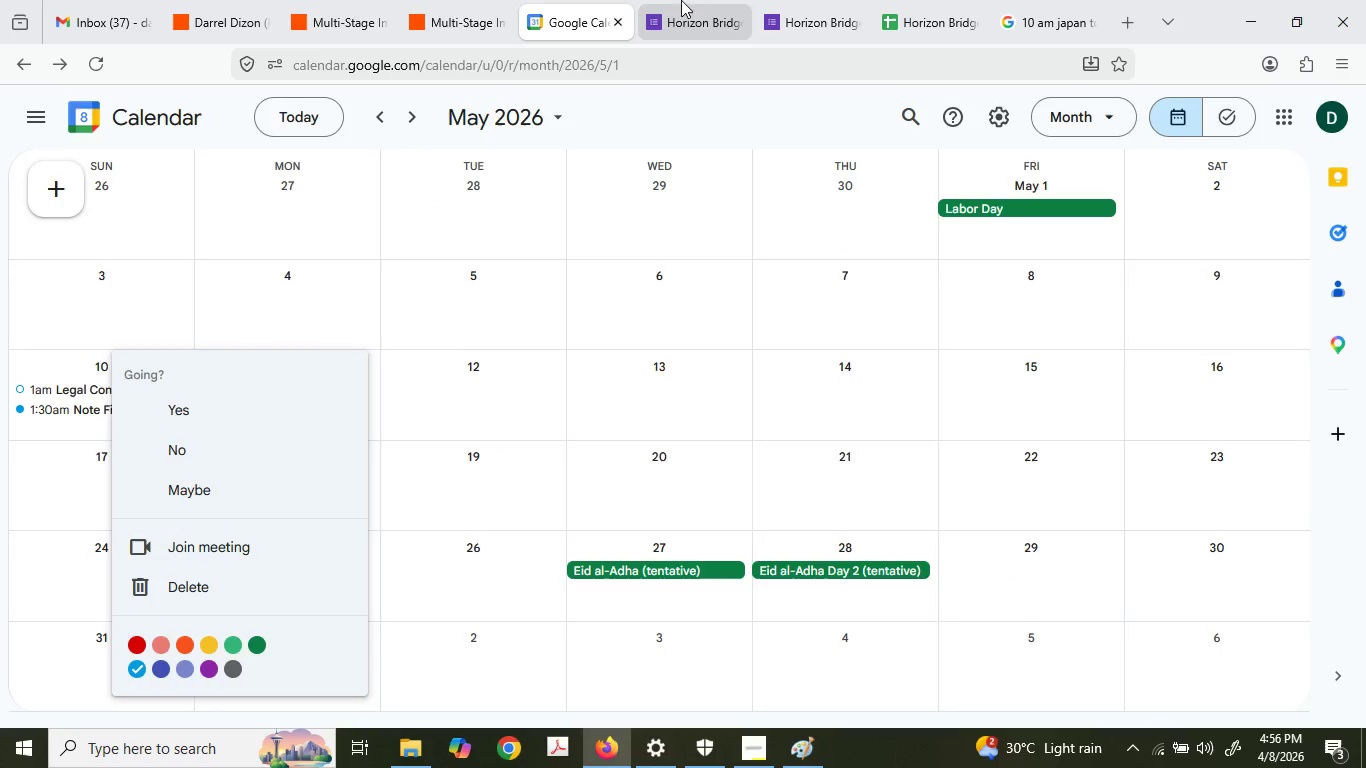 
left_click([699, 0])
 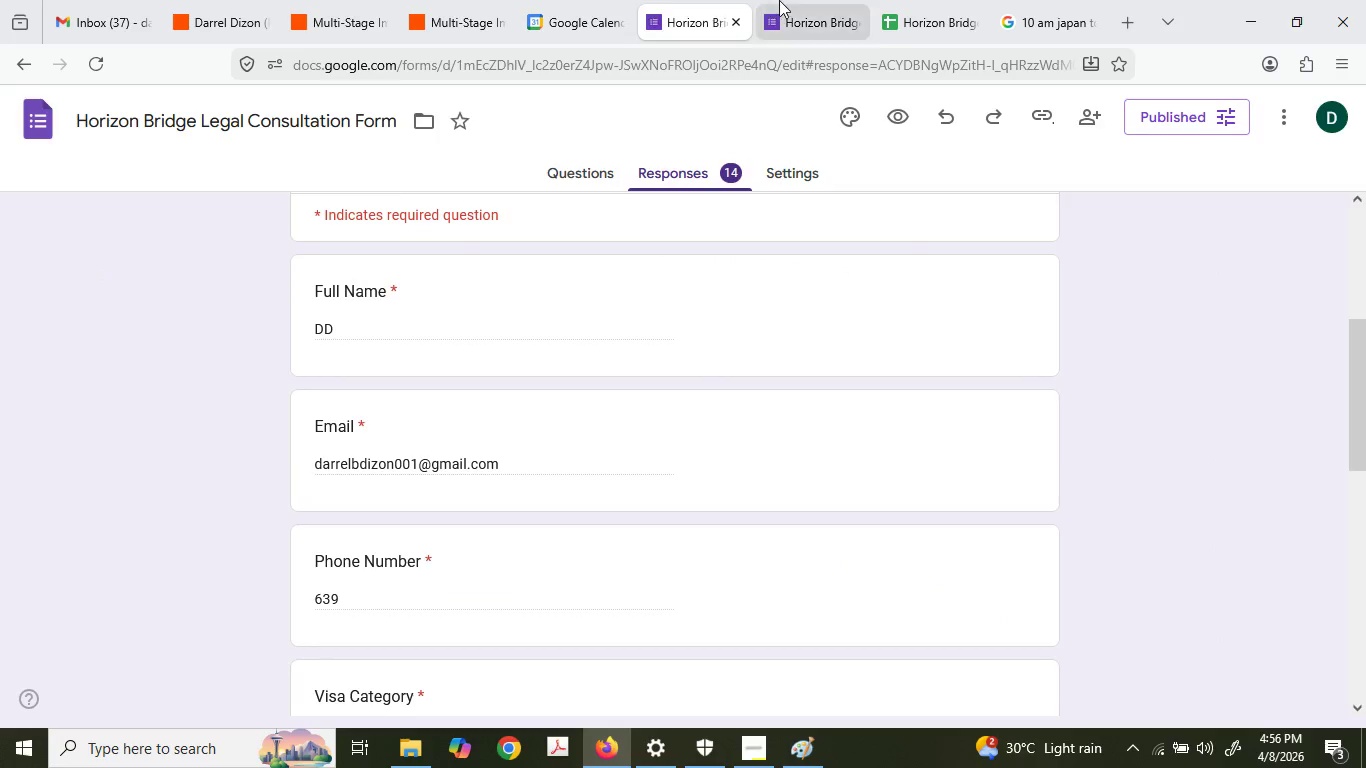 
left_click([779, 0])
 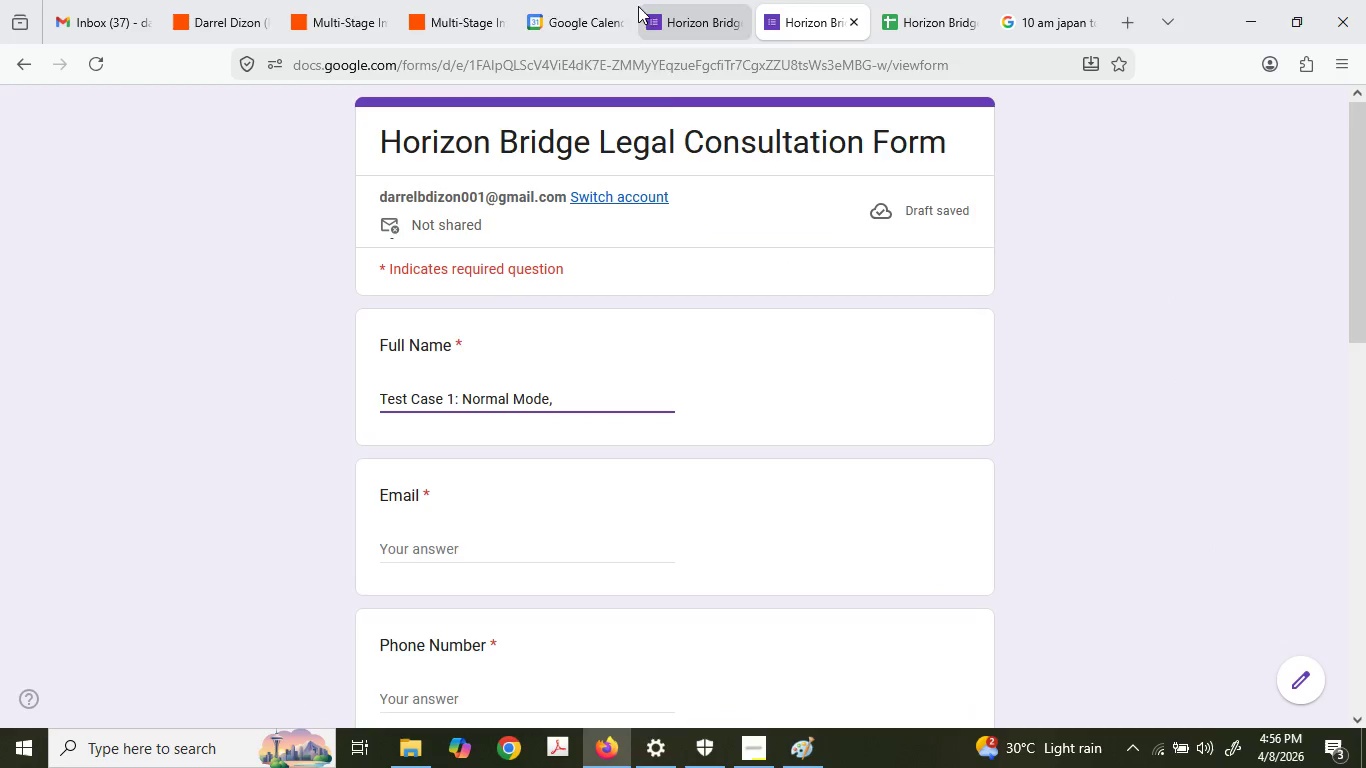 
left_click([445, 0])
 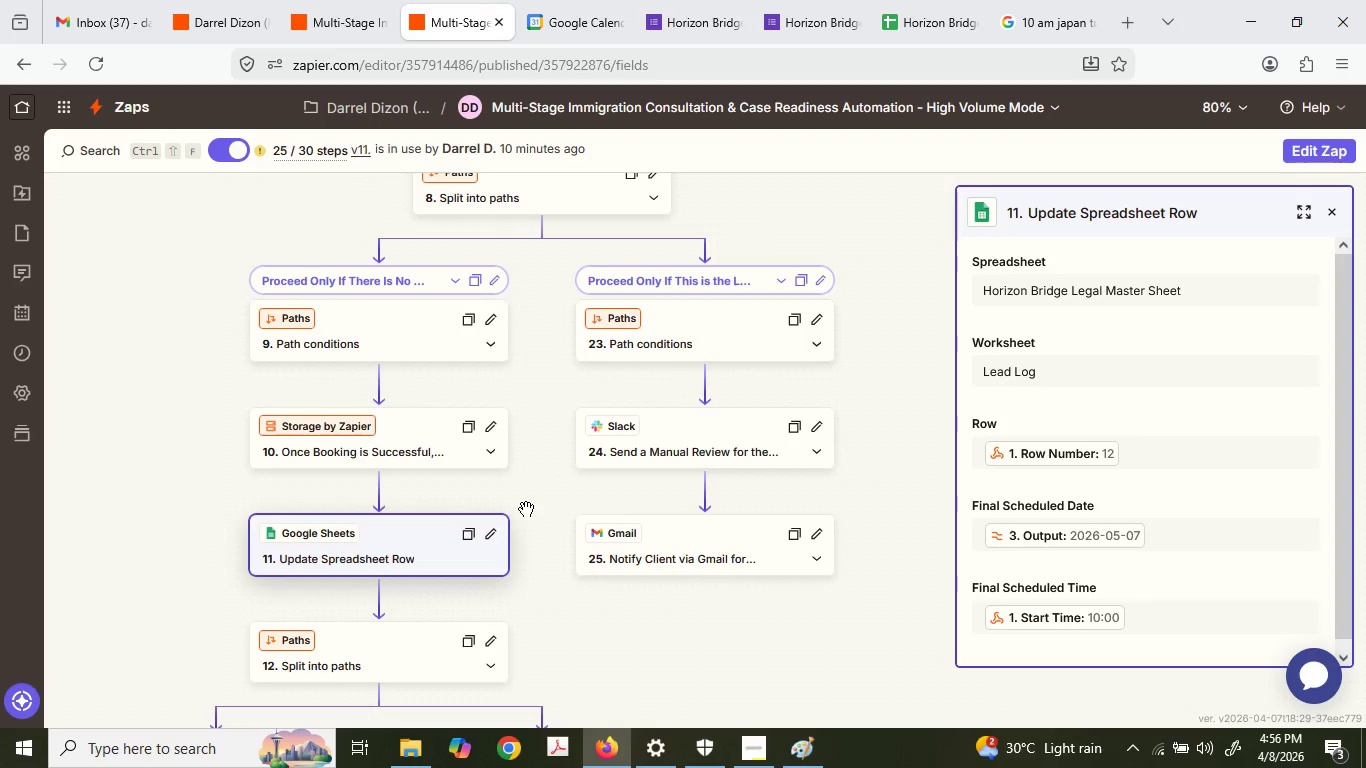 
scroll: coordinate [544, 470], scroll_direction: down, amount: 9.0
 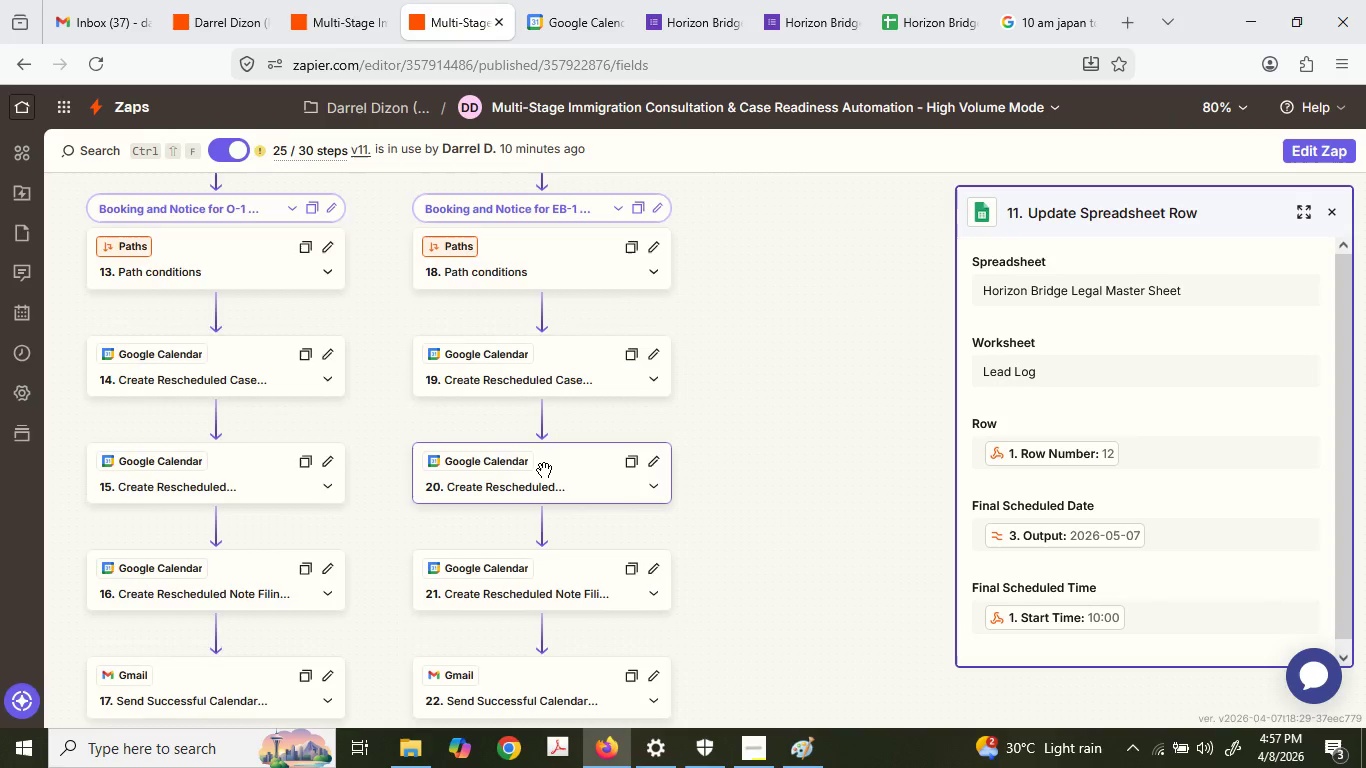 
left_click([772, 0])
 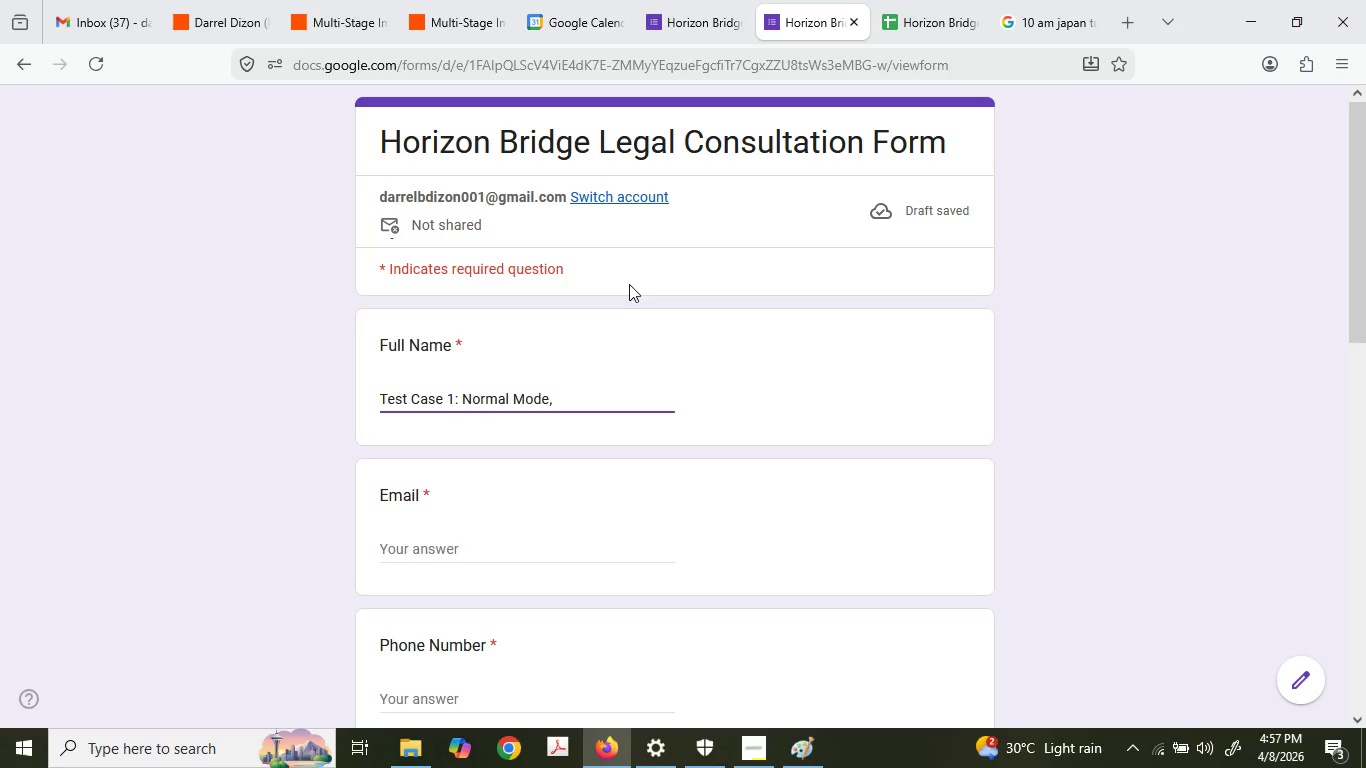 
scroll: coordinate [546, 465], scroll_direction: up, amount: 2.0
 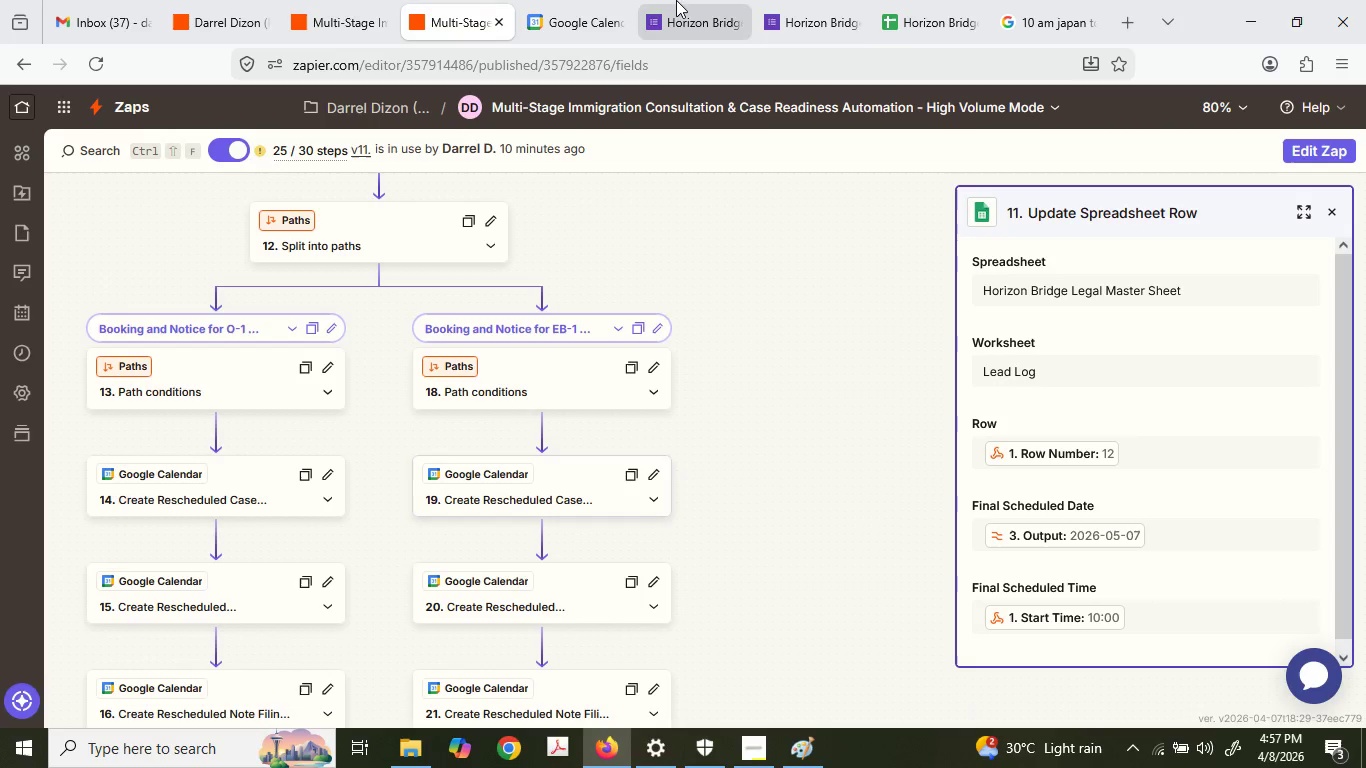 
key(Shift+ShiftLeft)
 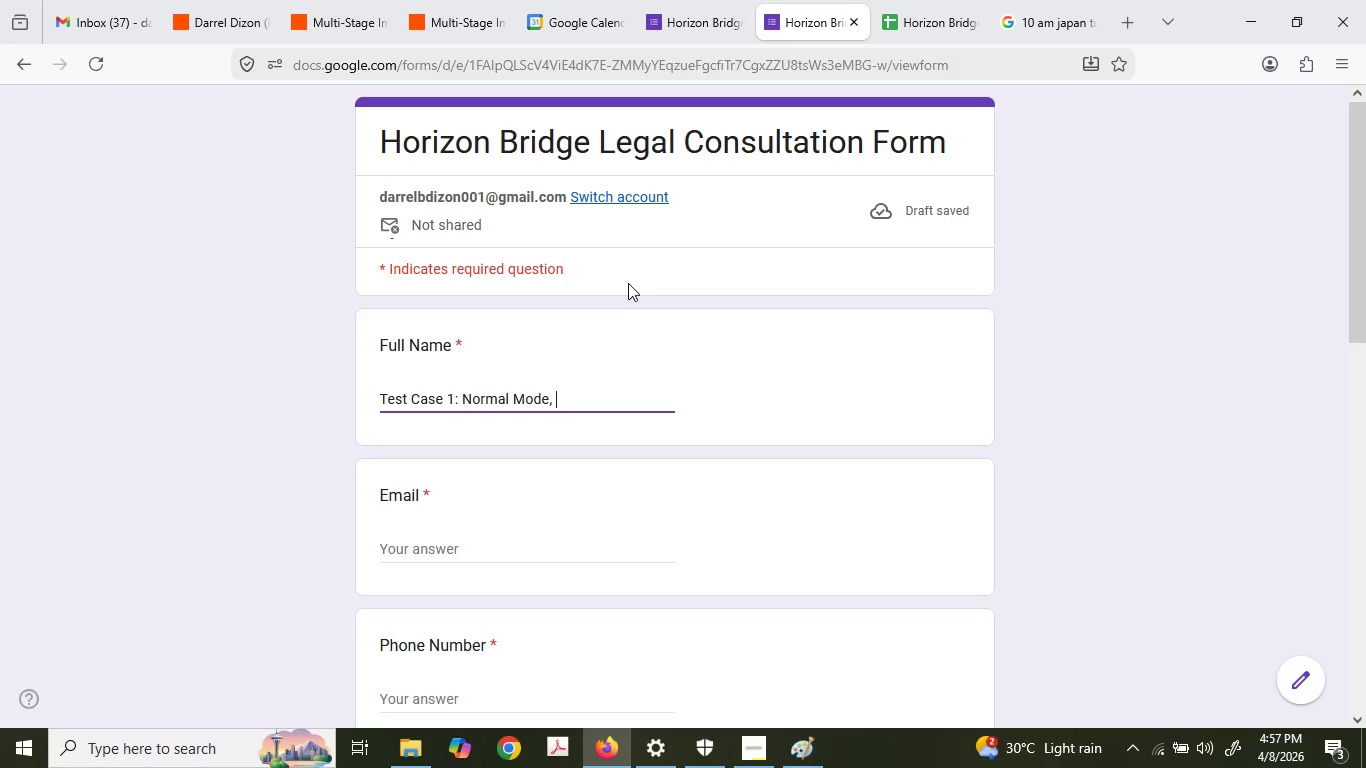 
key(Shift+O)
 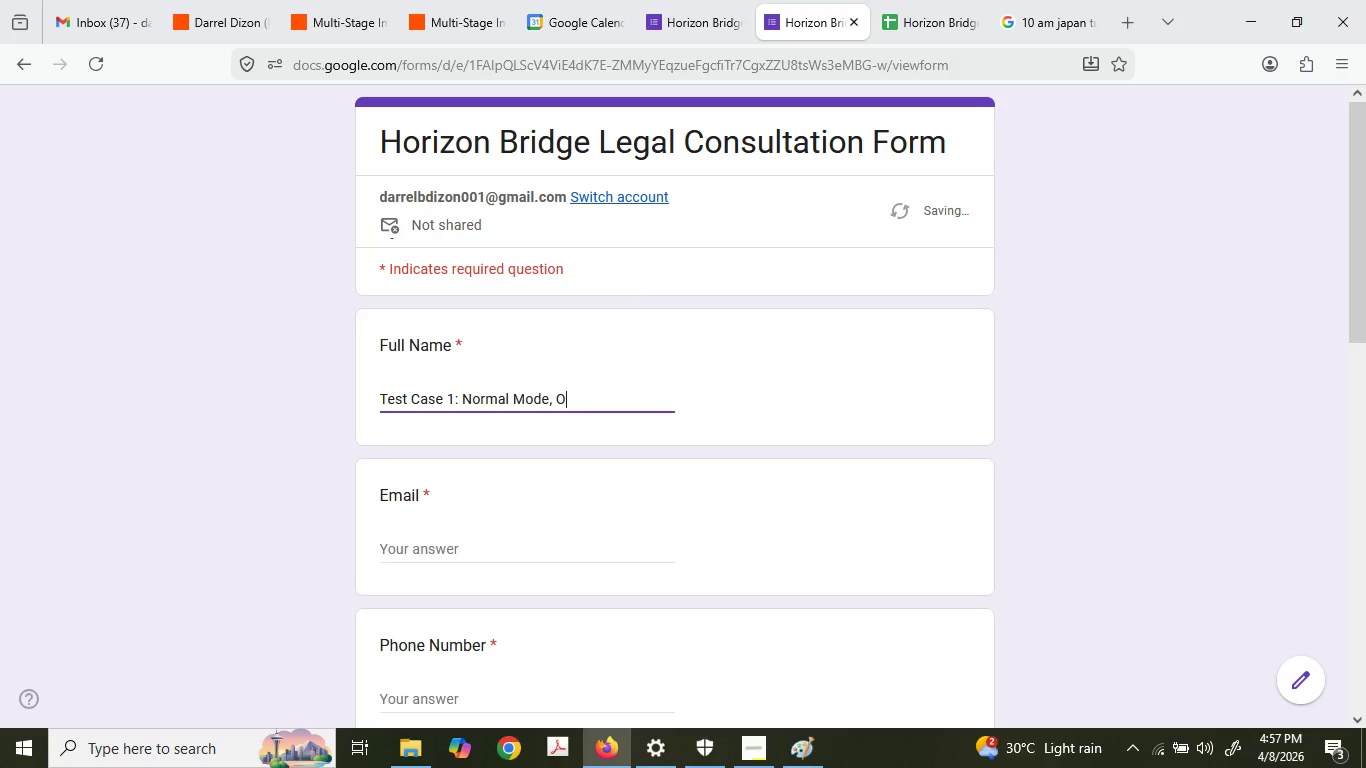 
key(Minus)
 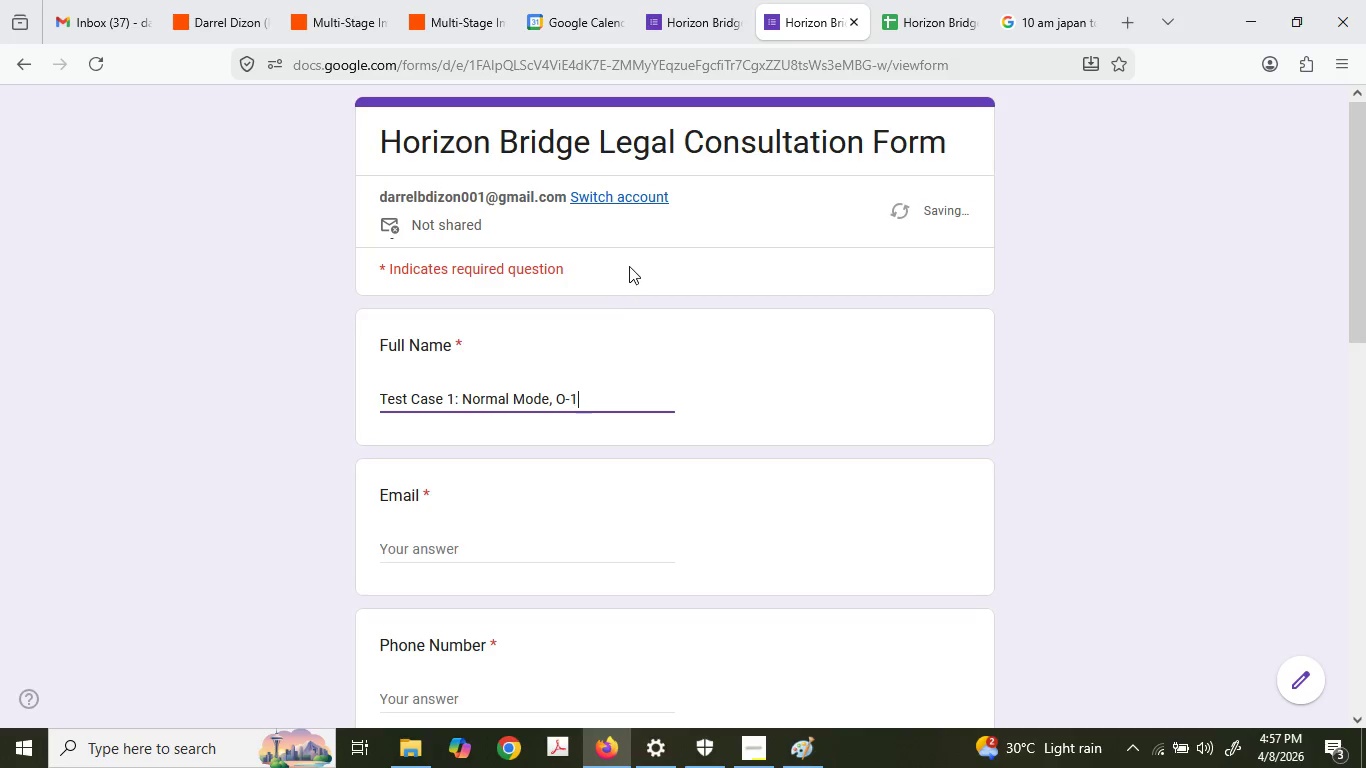 
key(1)
 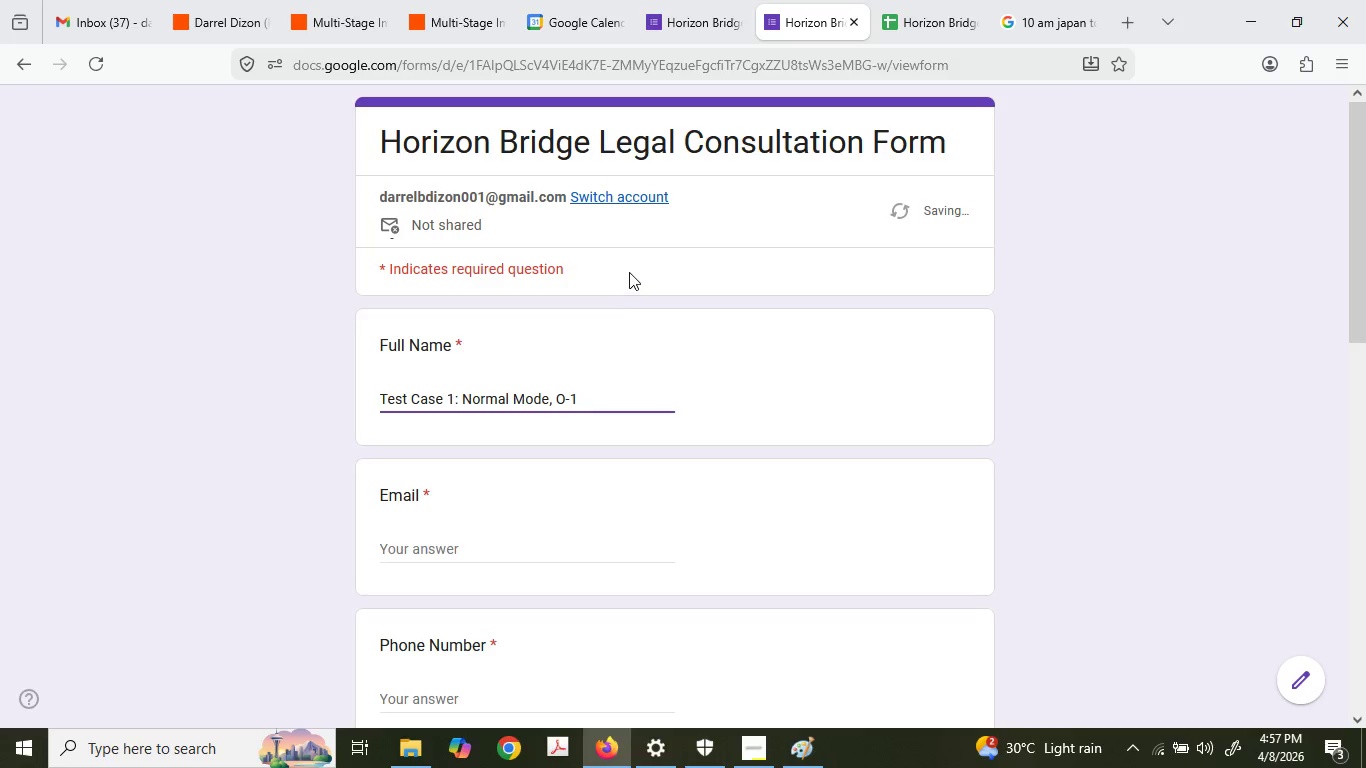 
key(Backspace)
 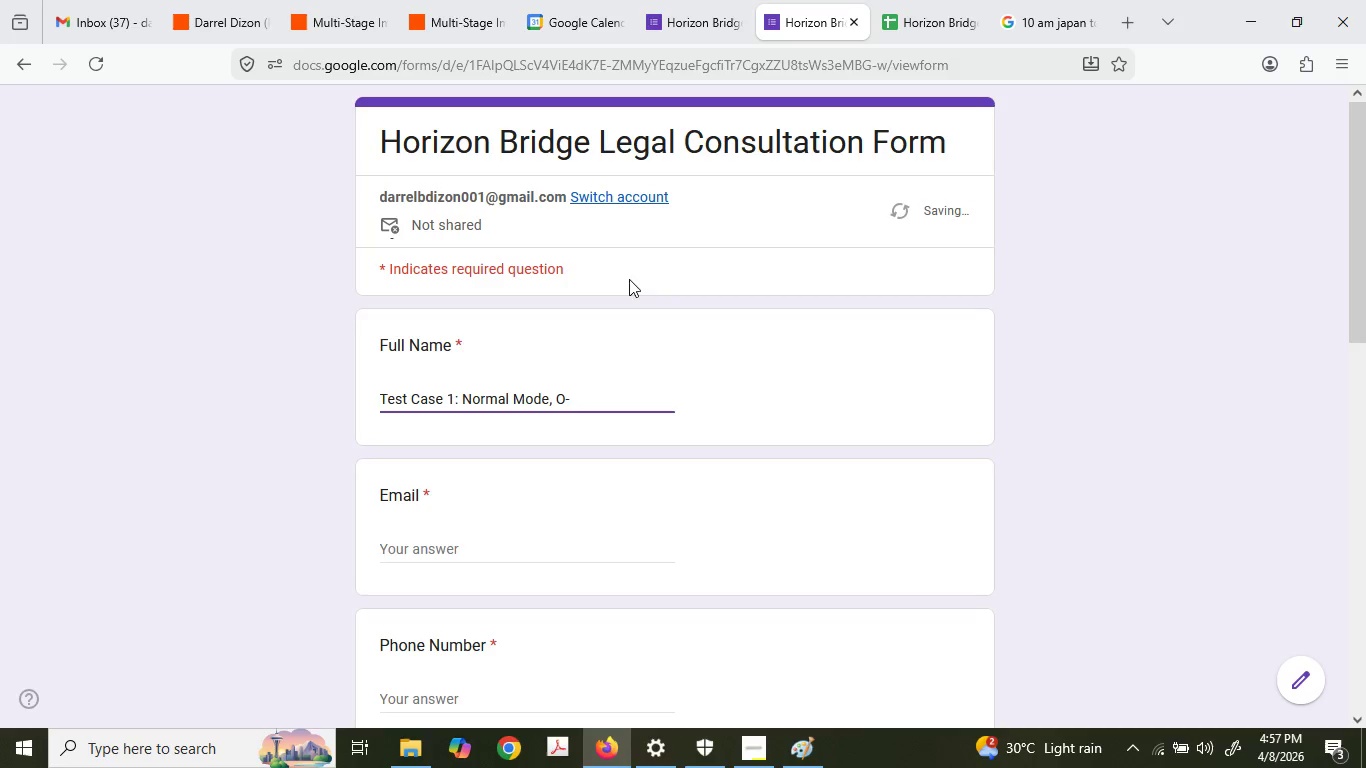 
key(1)
 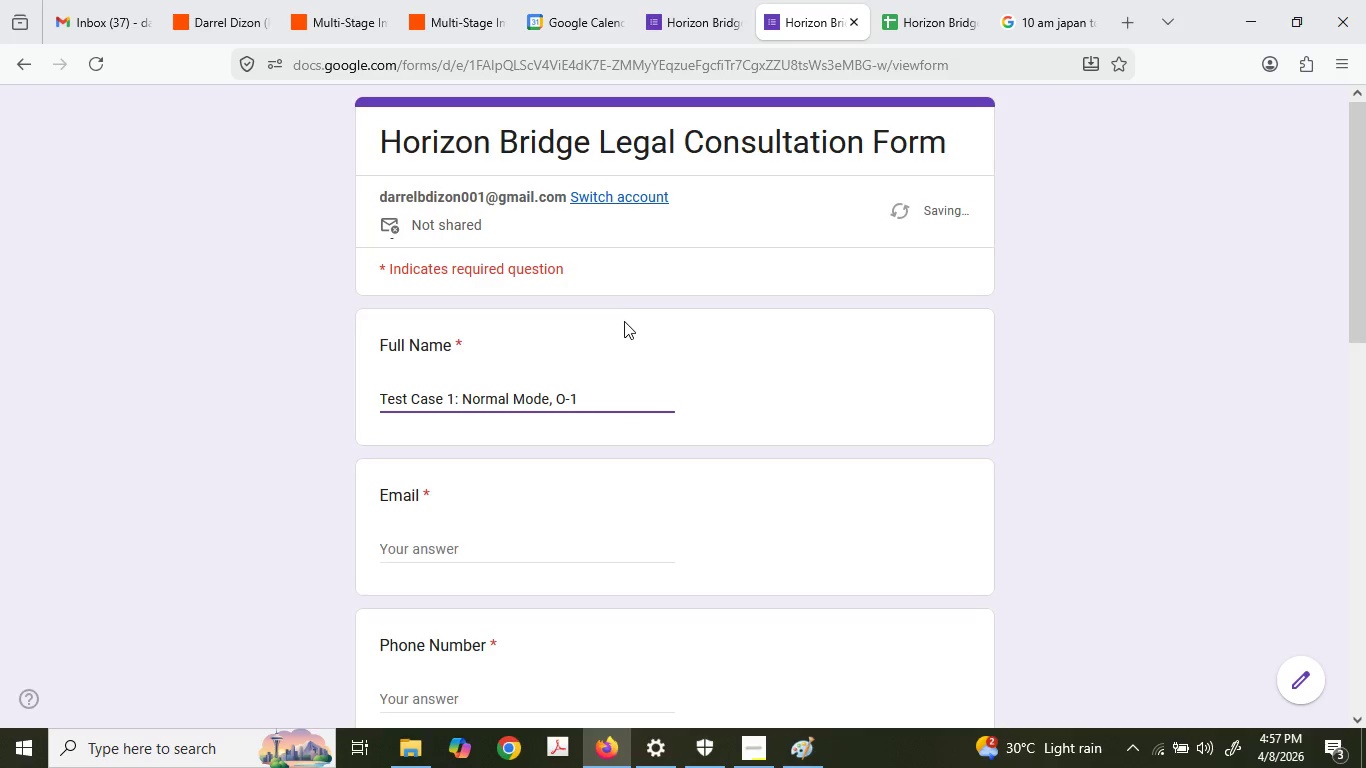 
double_click([425, 440])
 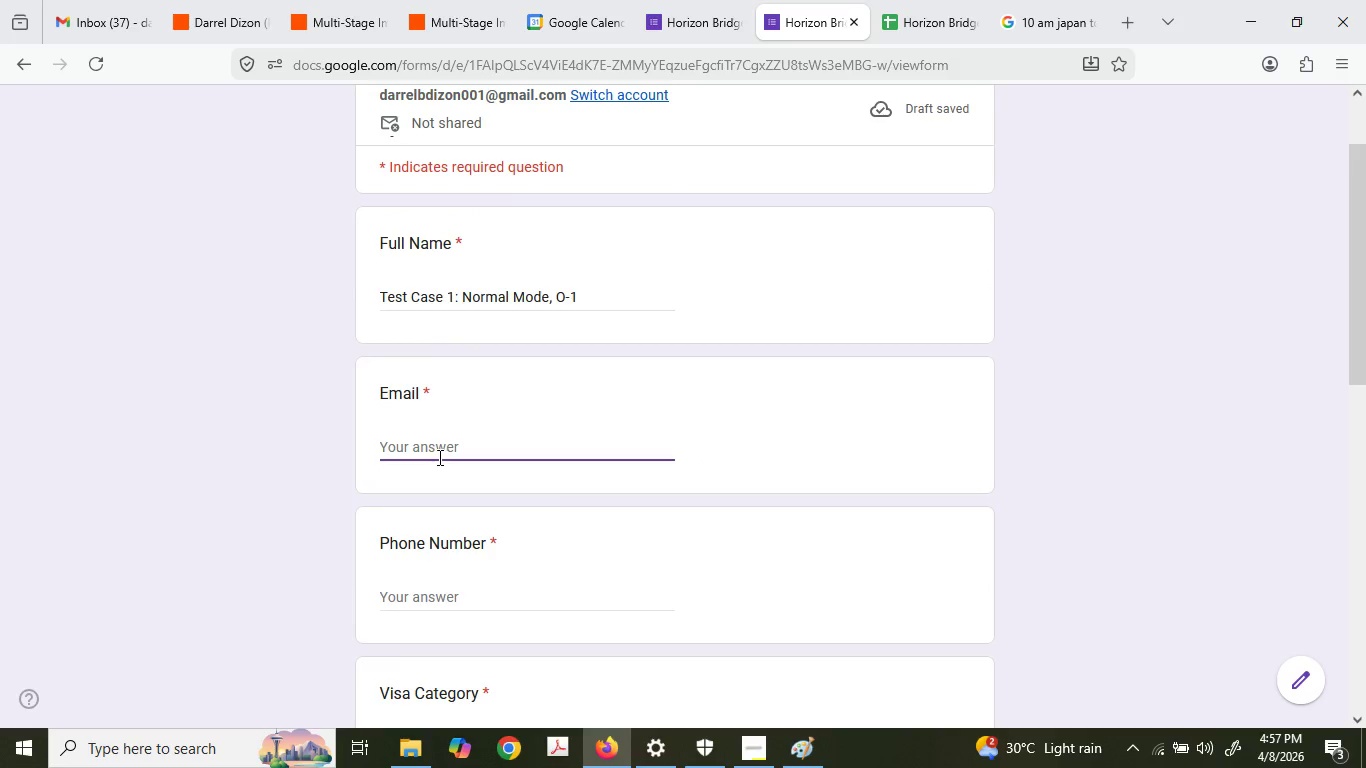 
scroll: coordinate [616, 368], scroll_direction: down, amount: 1.0
 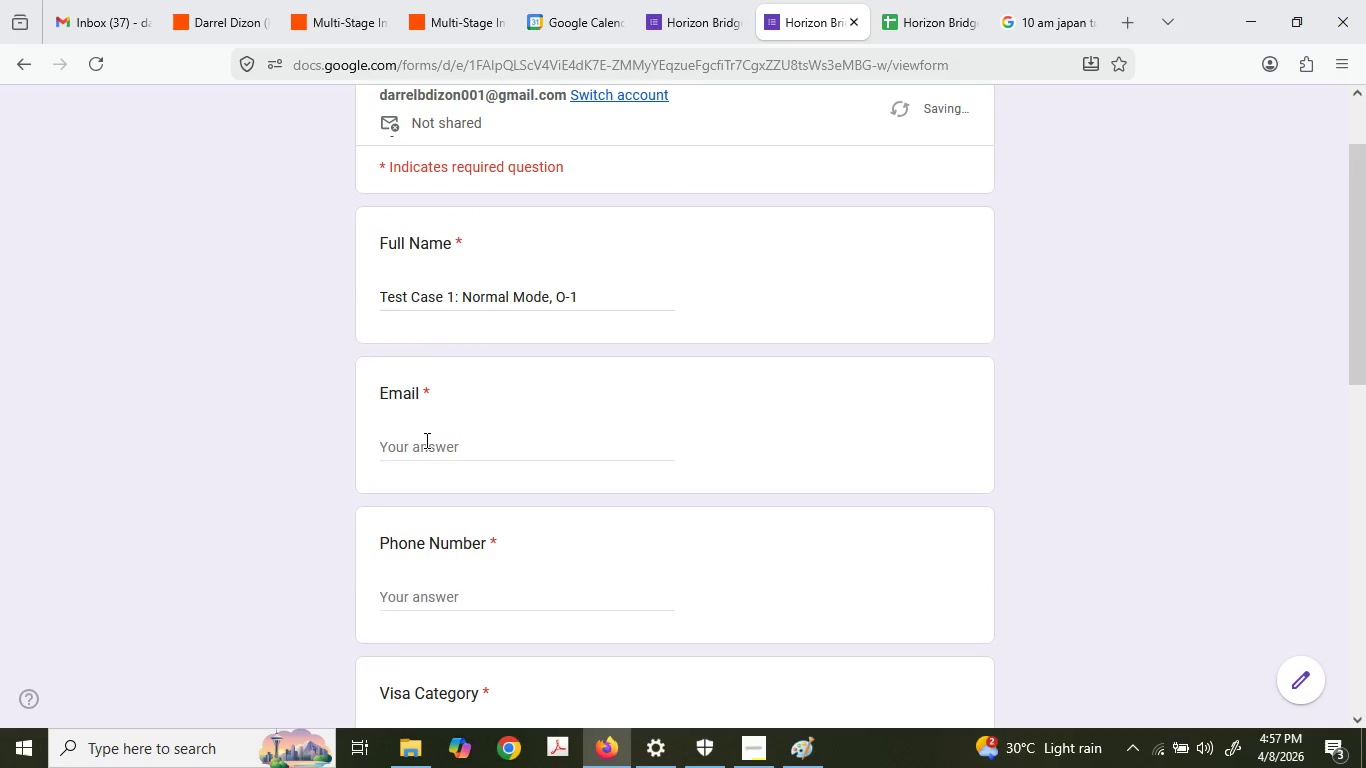 
type(darrelb)
 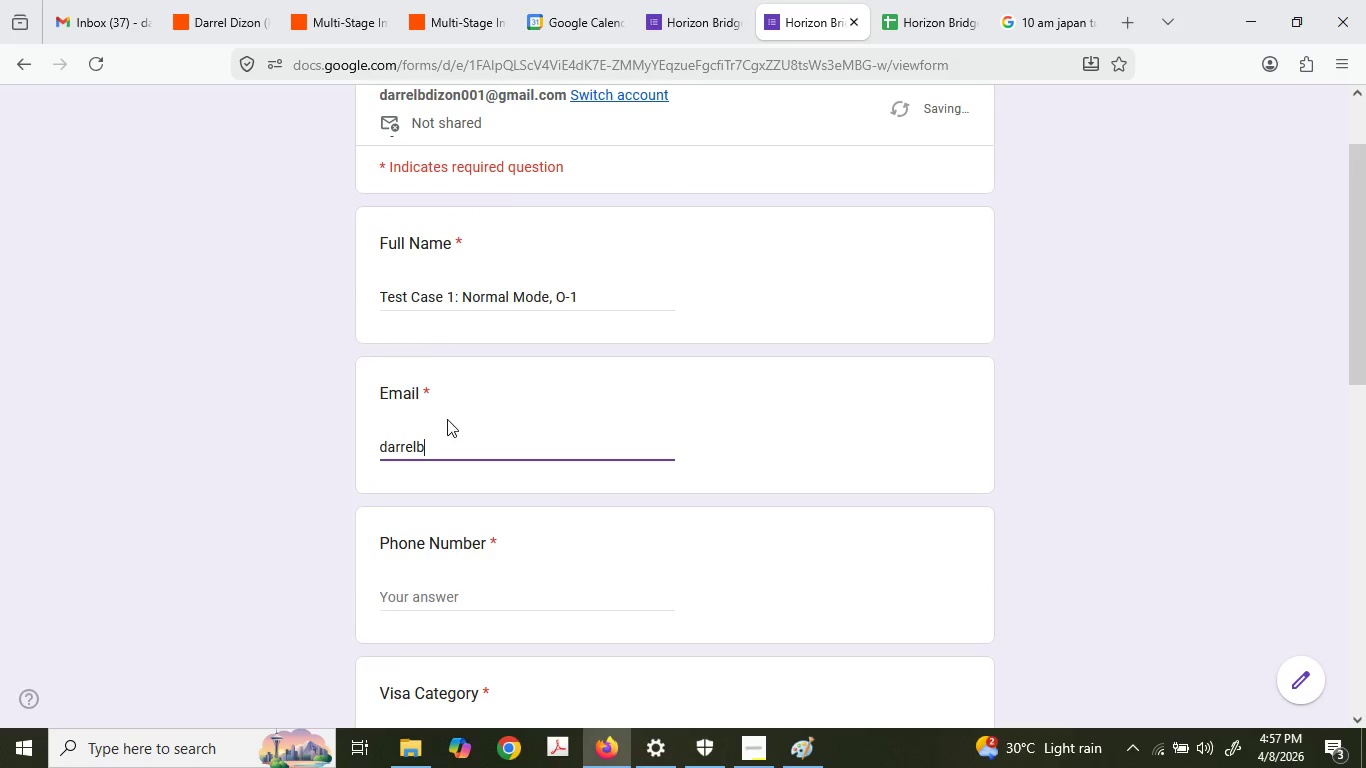 
type(dizon001@gmail.com)
 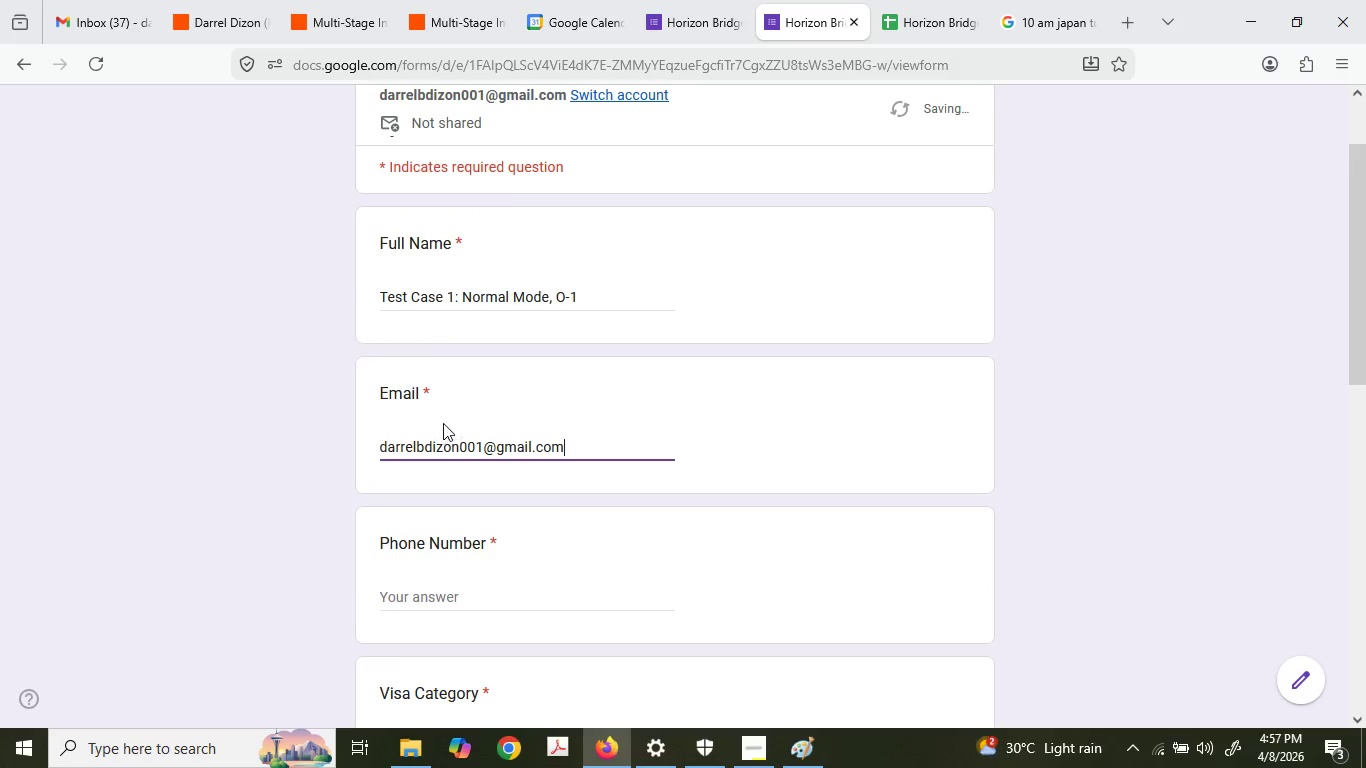 
left_click([469, 482])
 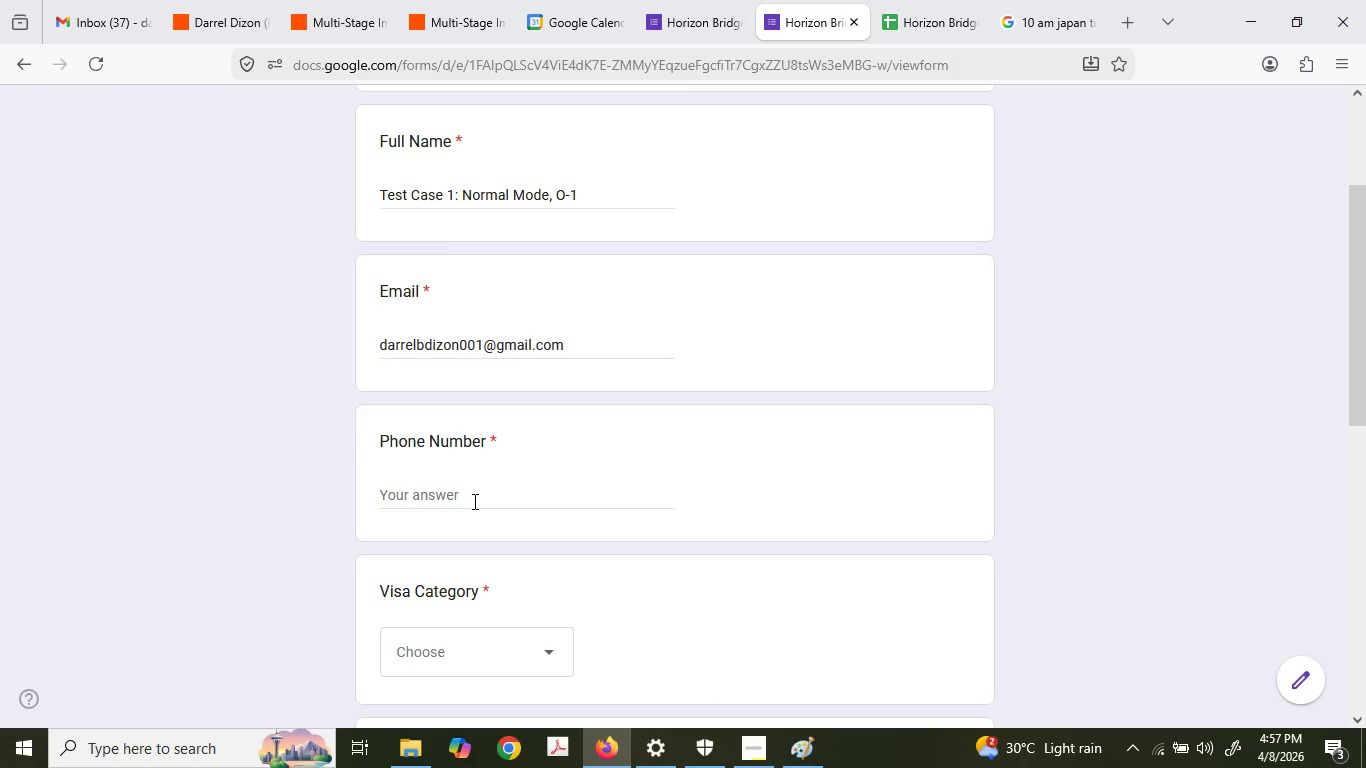 
double_click([473, 501])
 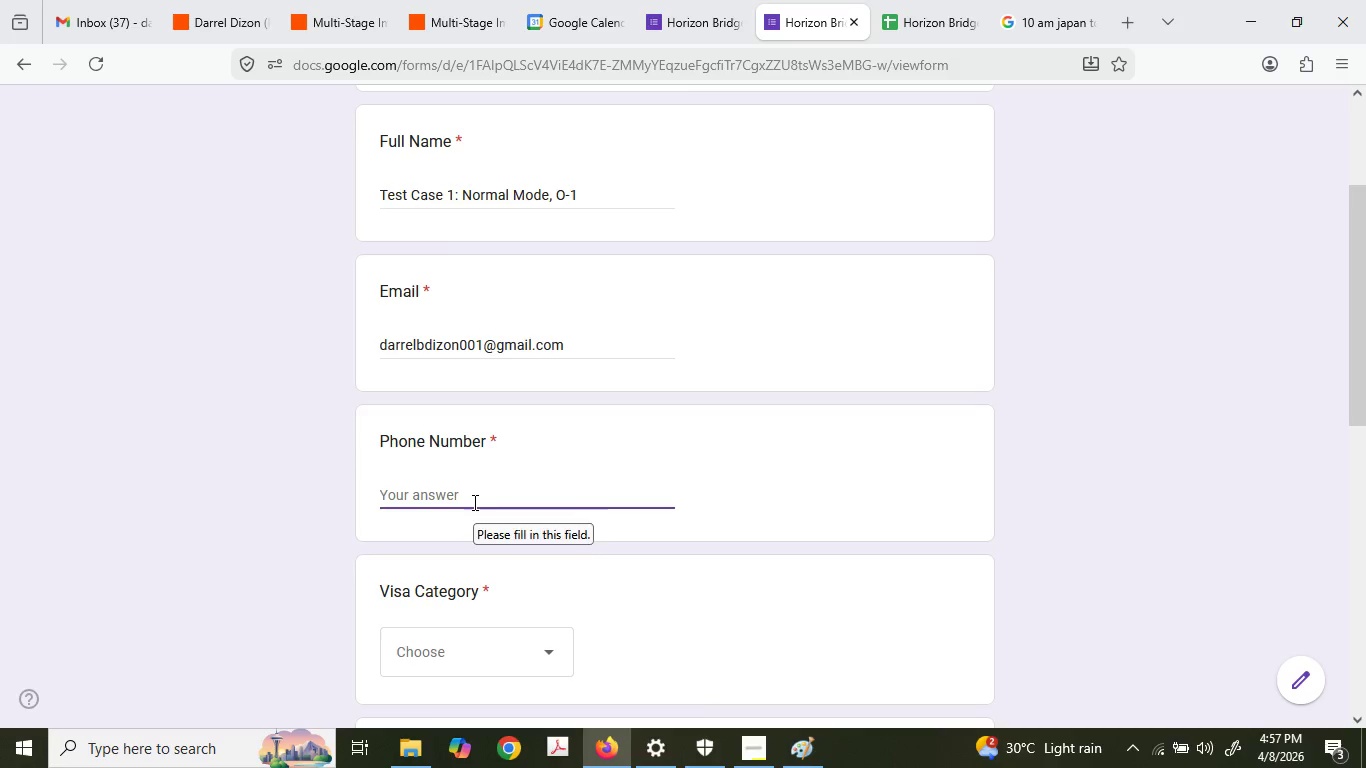 
scroll: coordinate [441, 426], scroll_direction: down, amount: 1.0
 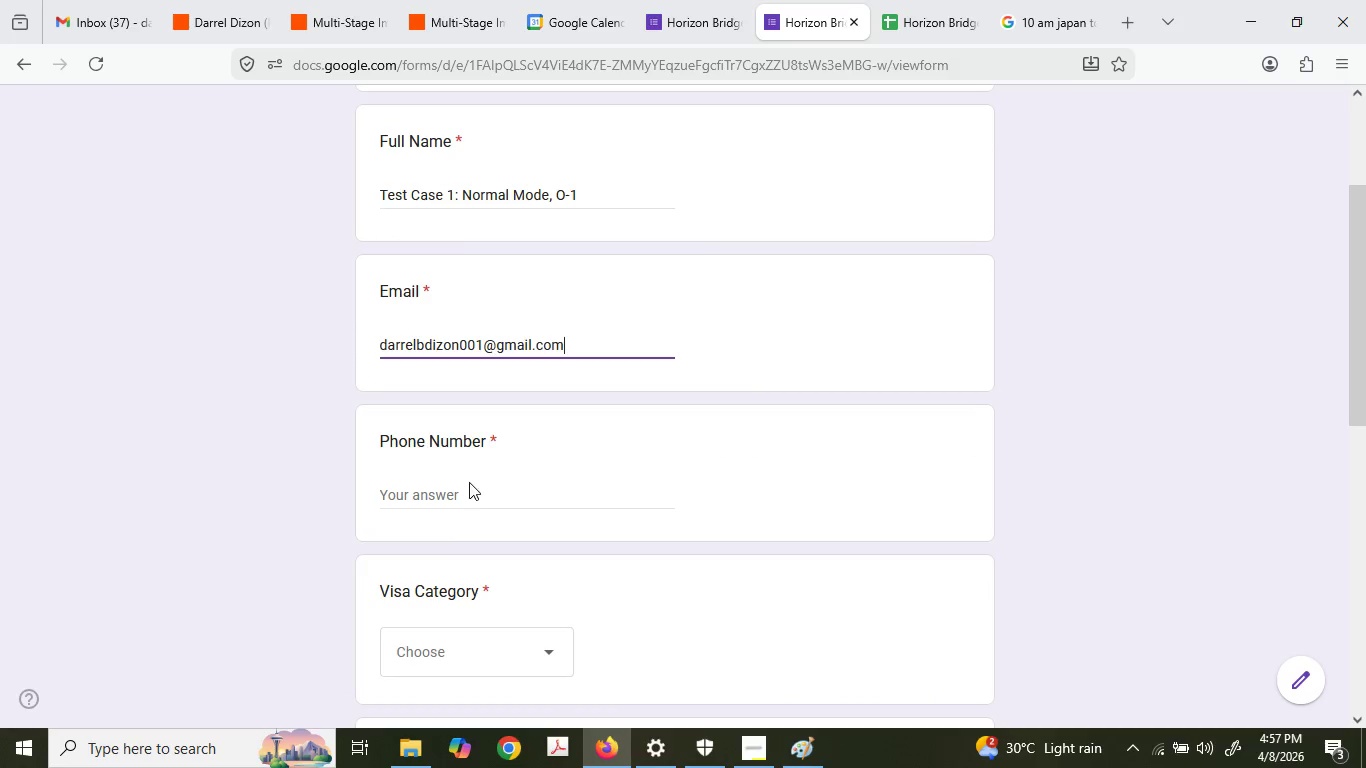 
key(Numpad6)
 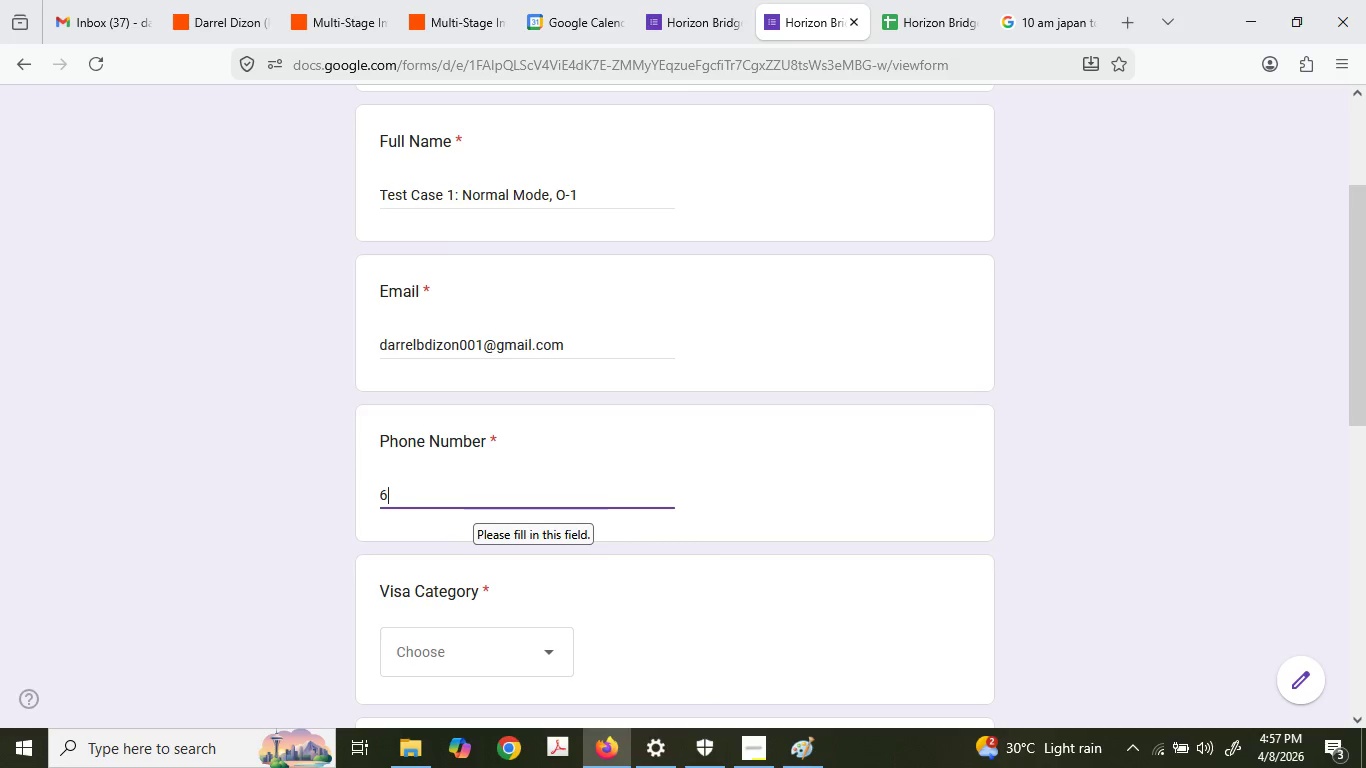 
key(Numpad3)
 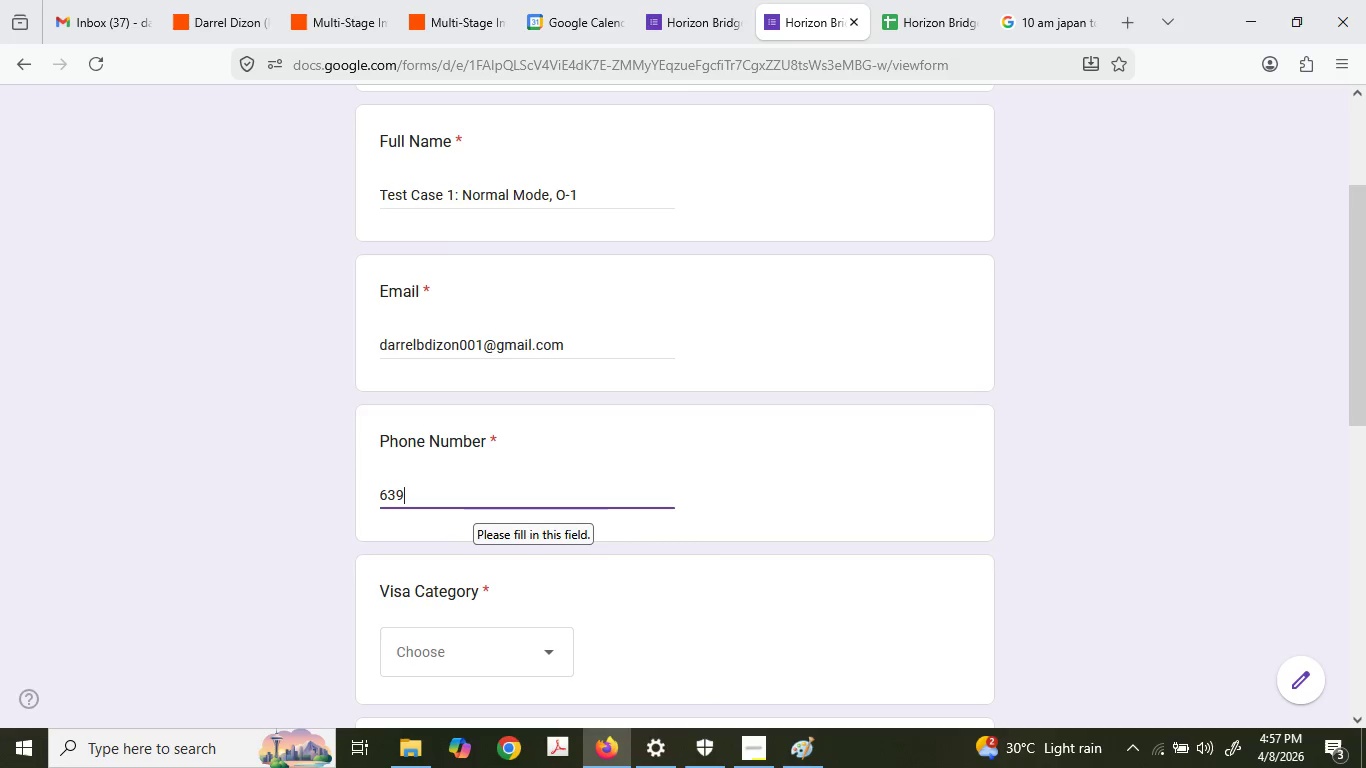 
key(Numpad9)
 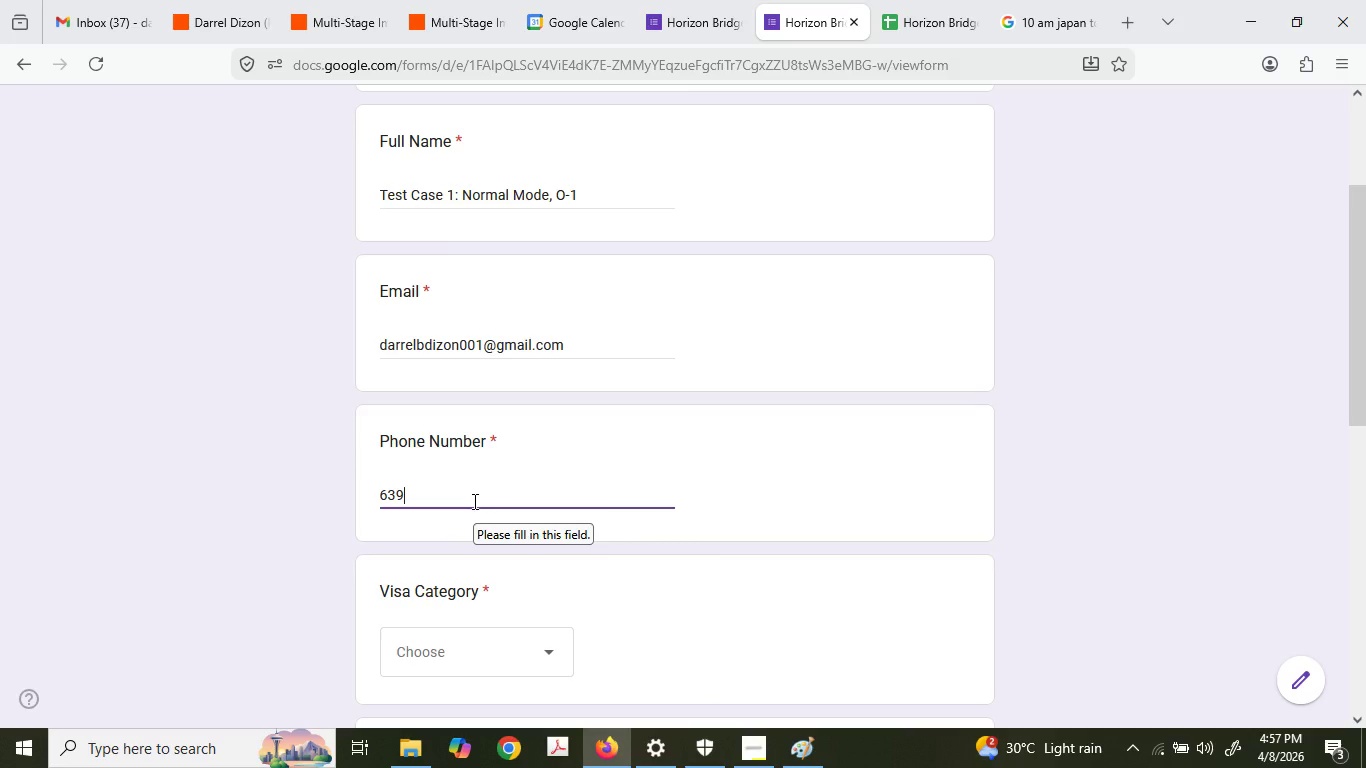 
key(Numpad8)
 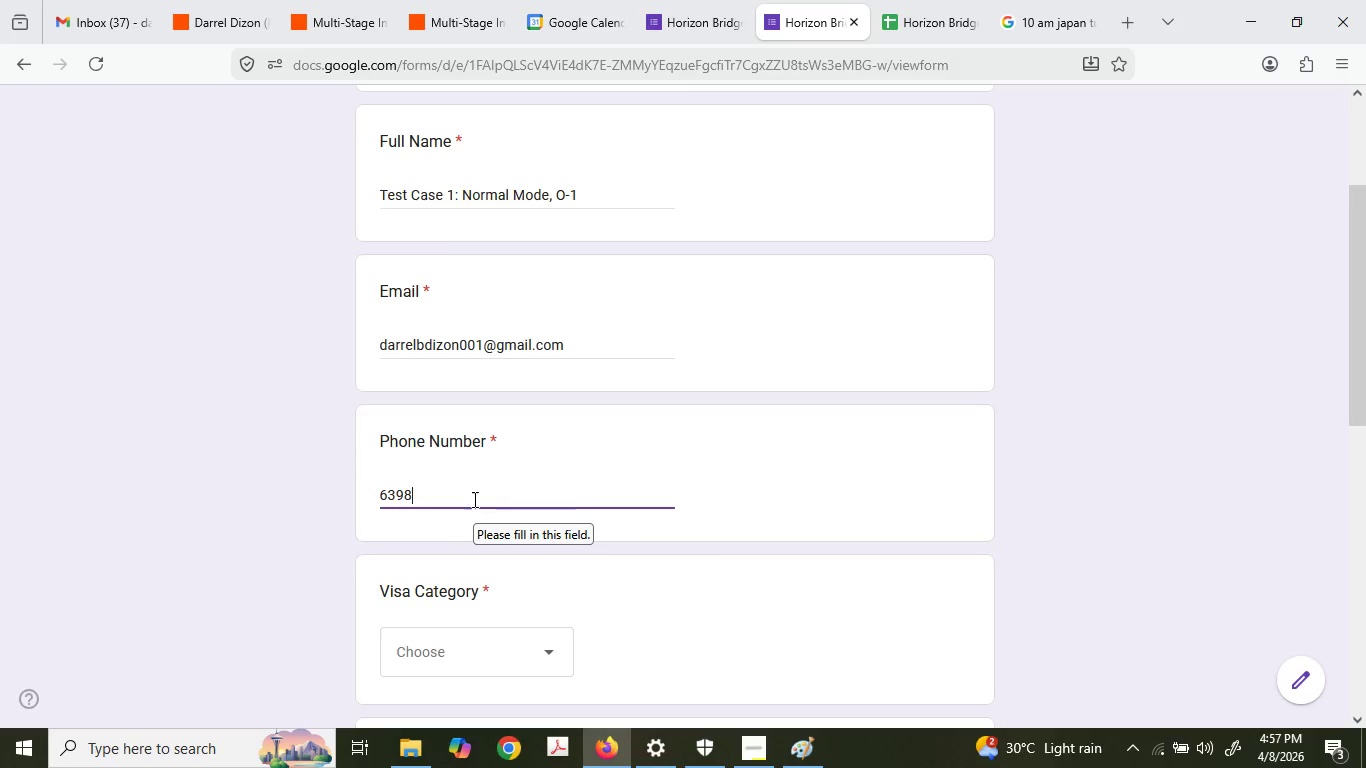 
key(Numpad7)
 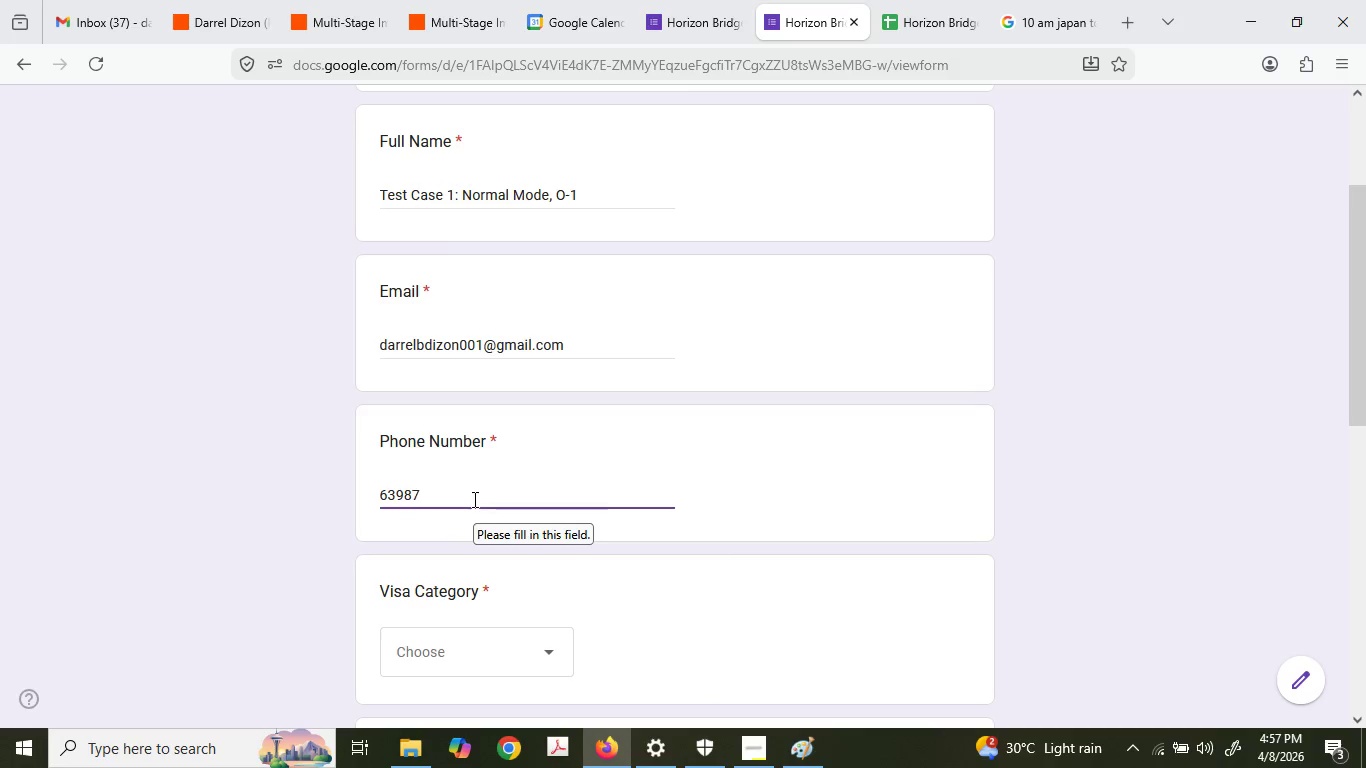 
left_click([490, 337])
 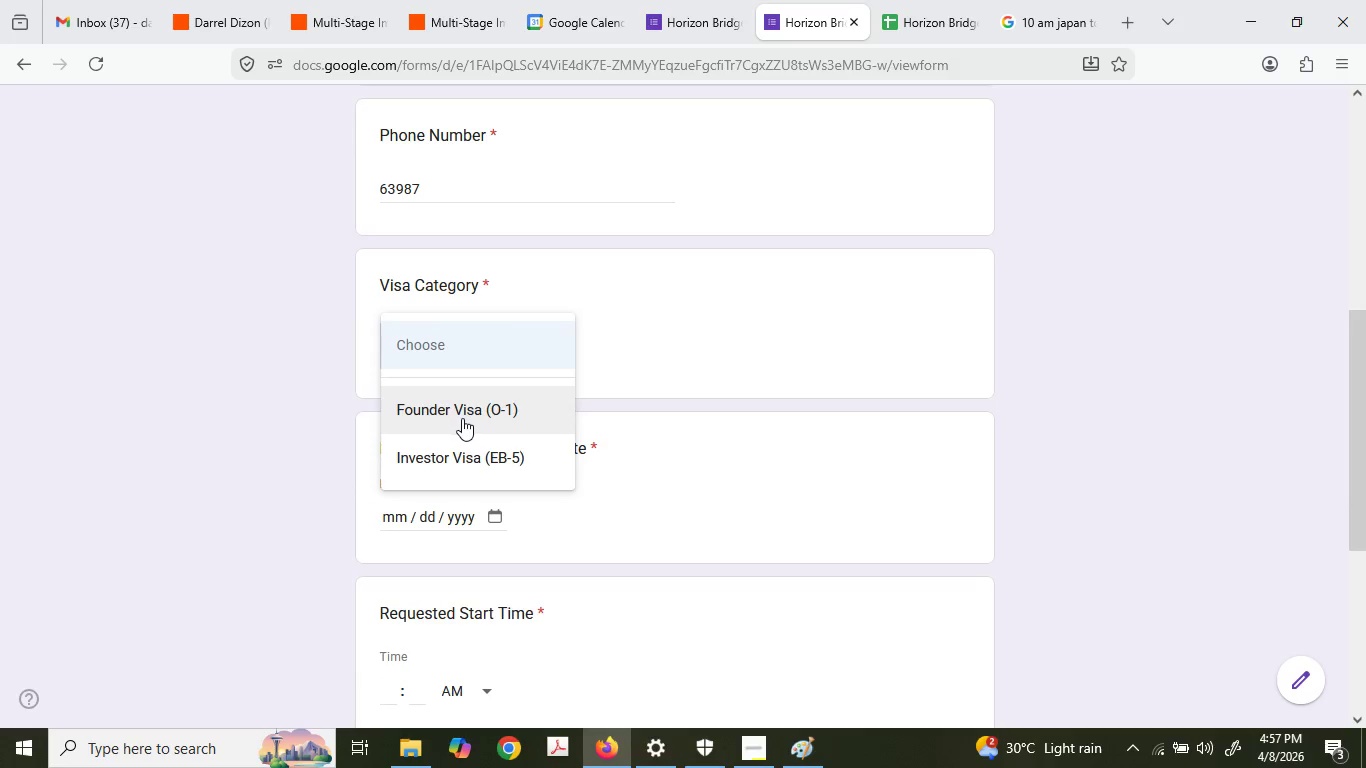 
scroll: coordinate [473, 499], scroll_direction: down, amount: 3.0
 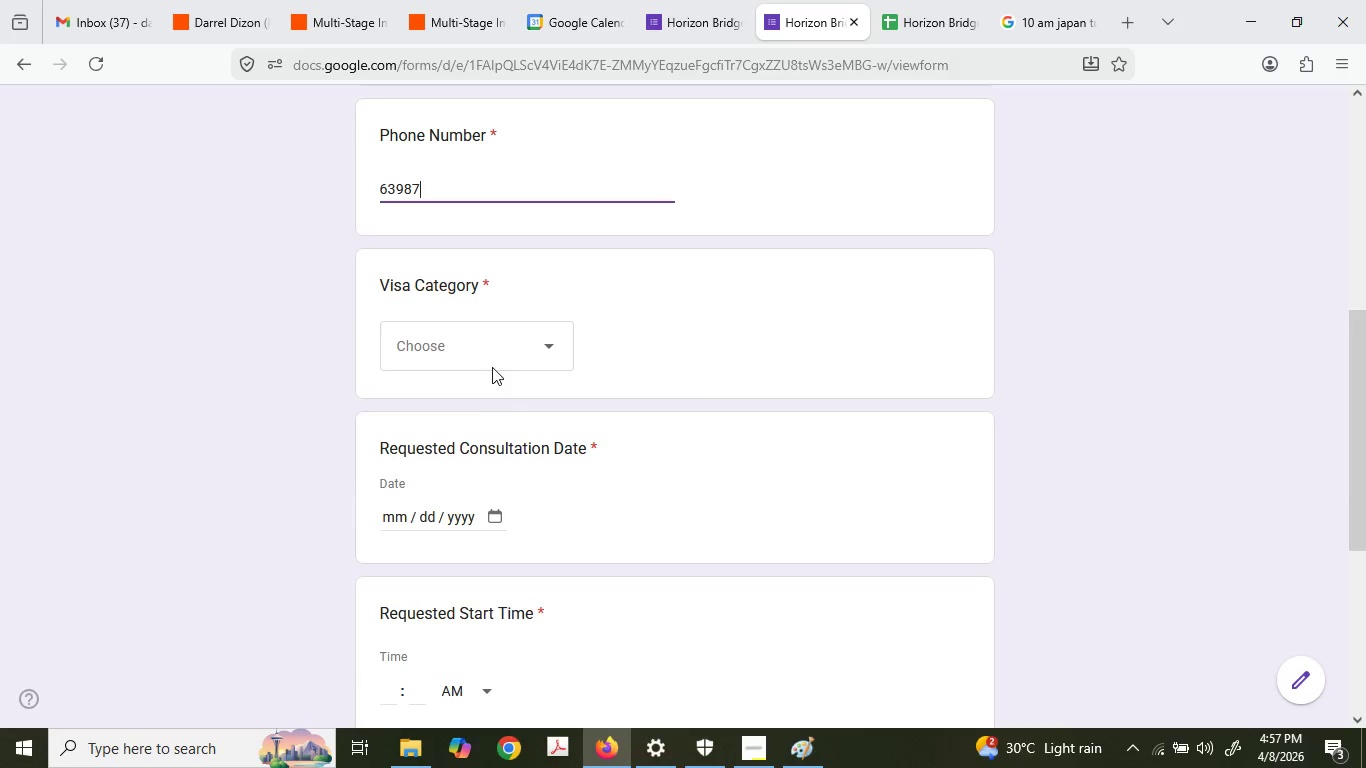 
left_click([462, 417])
 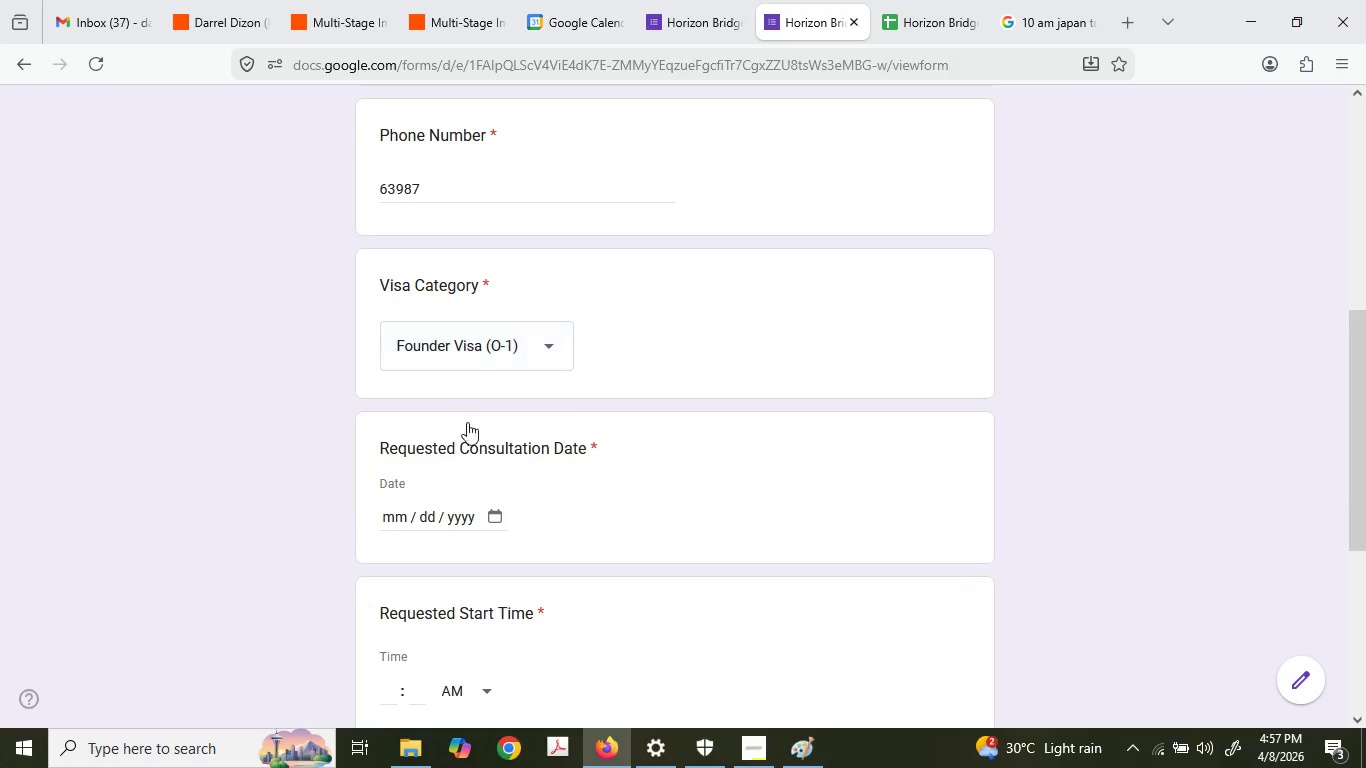 
scroll: coordinate [484, 463], scroll_direction: down, amount: 1.0
 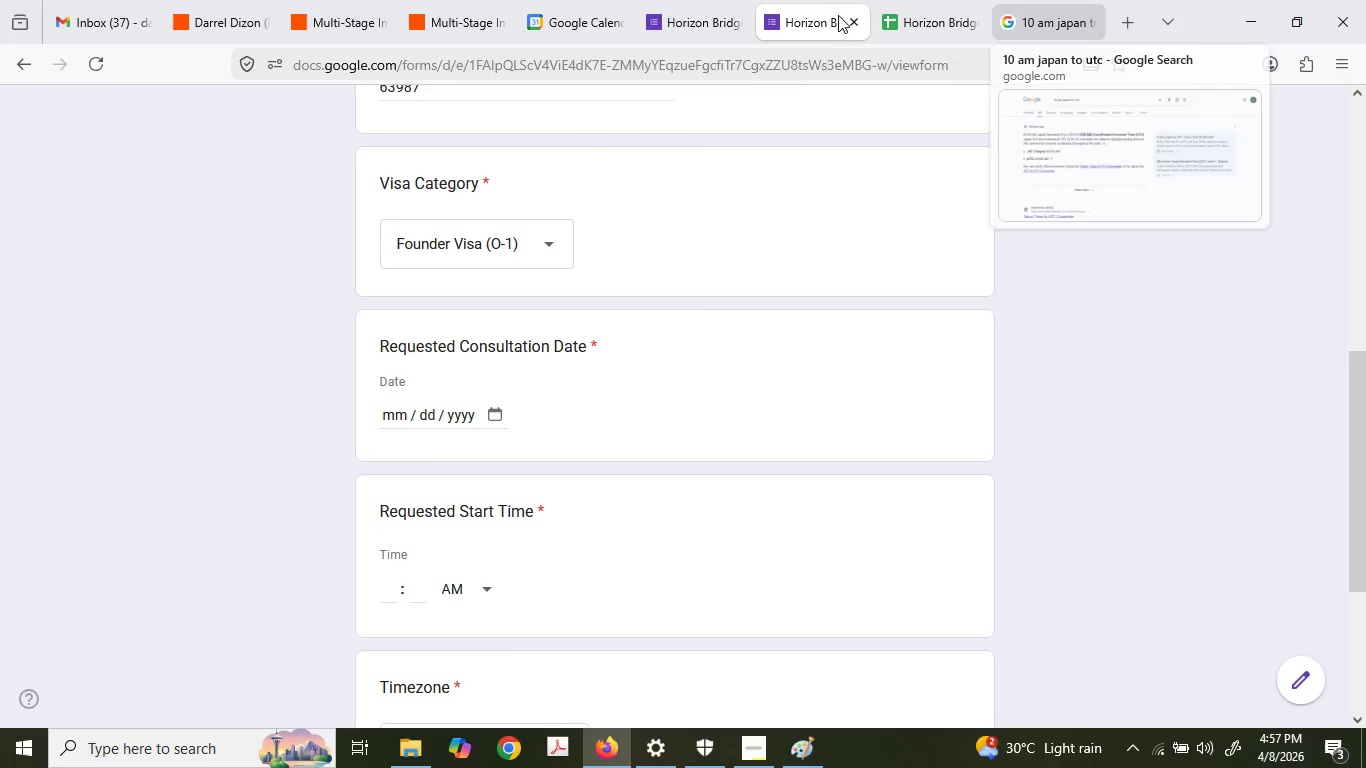 
left_click([614, 0])
 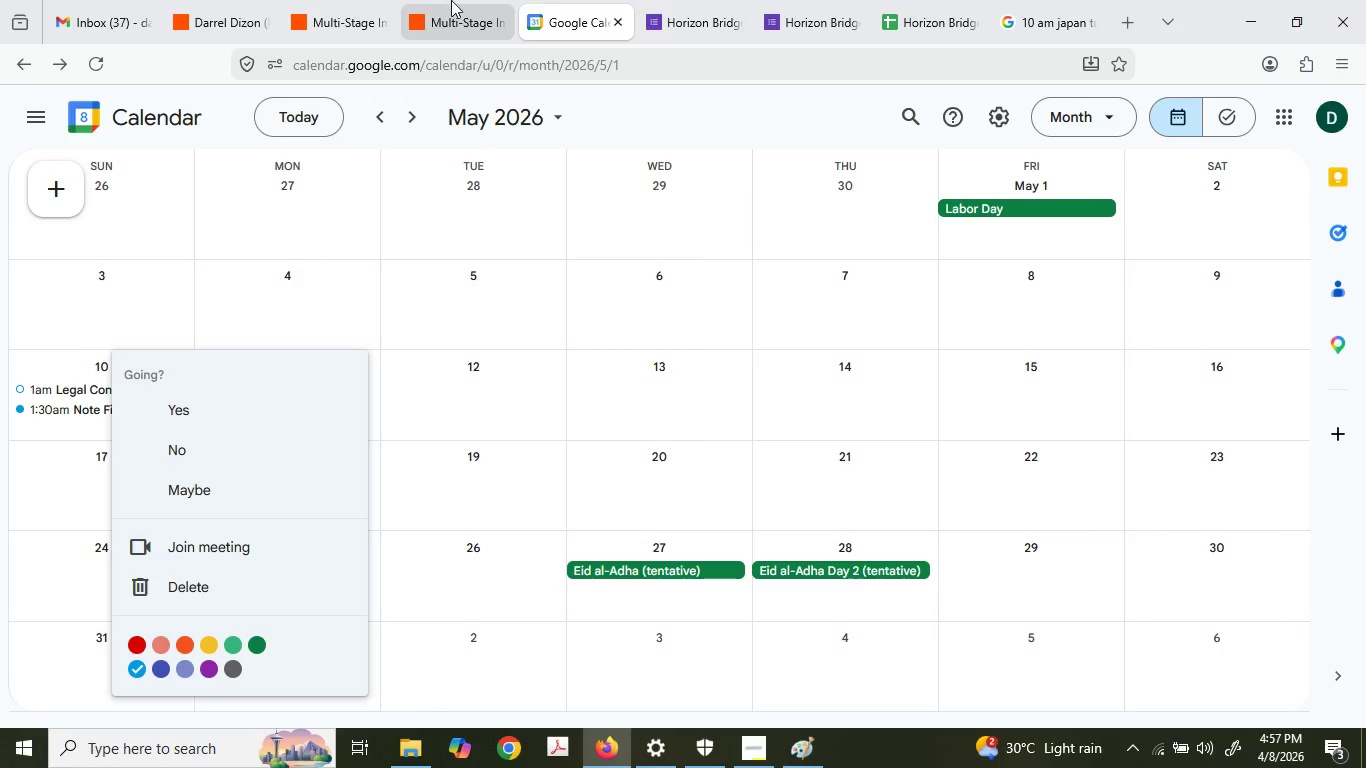 
left_click([489, 0])
 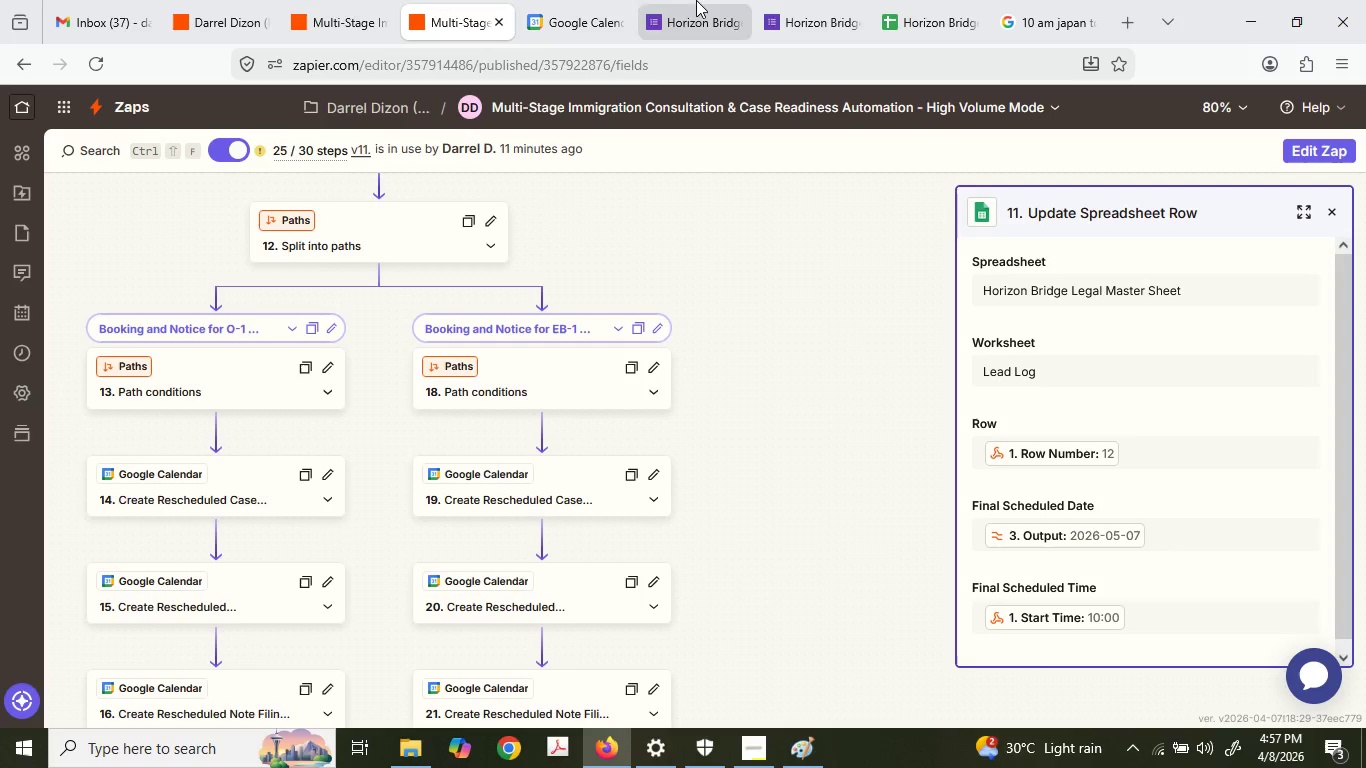 
left_click([953, 0])
 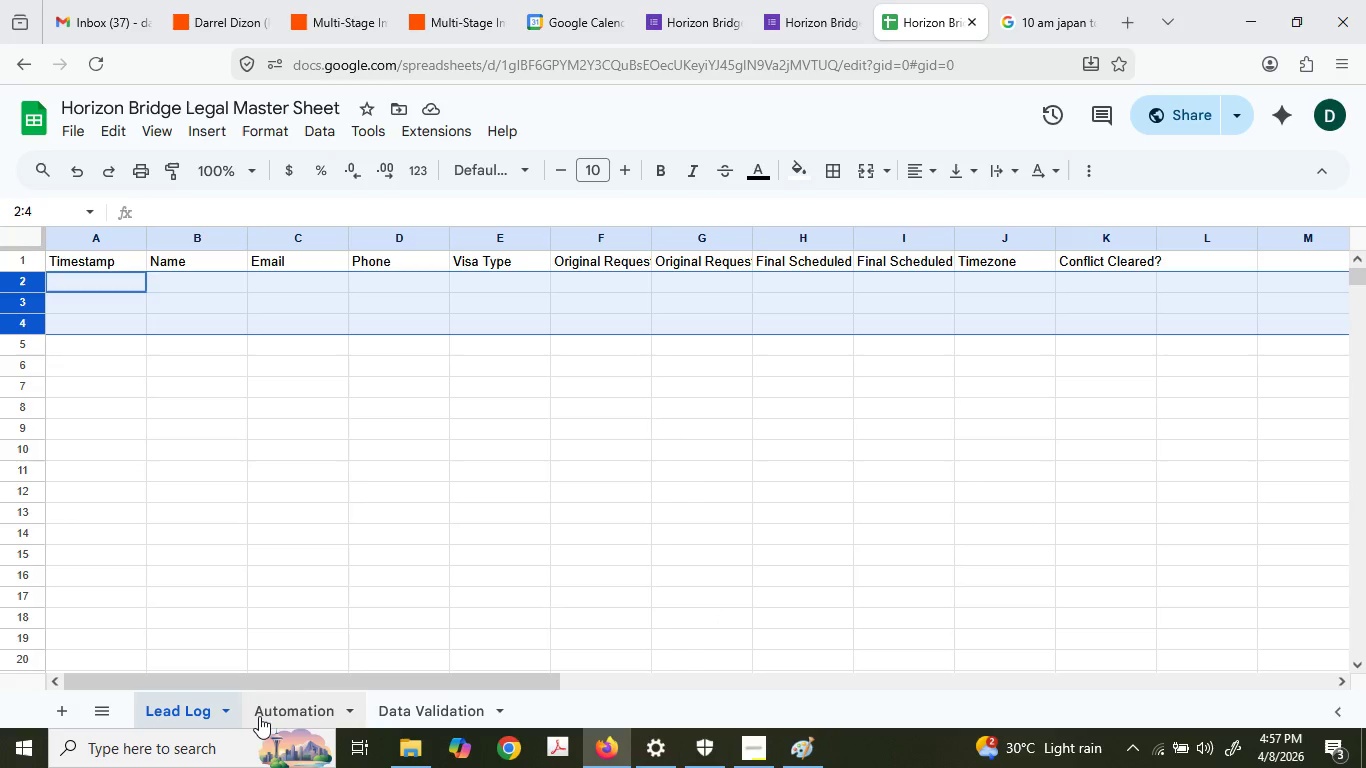 
wait(5.17)
 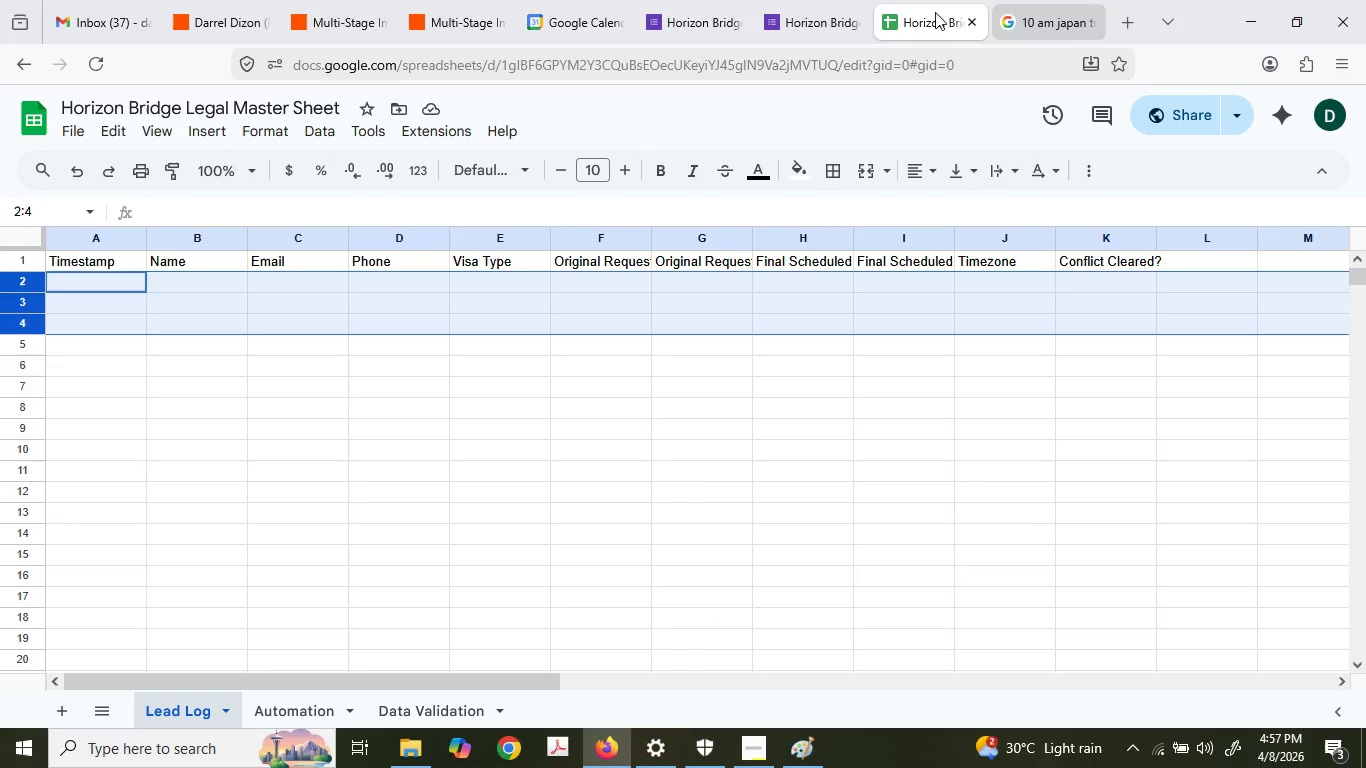 
left_click([217, 283])
 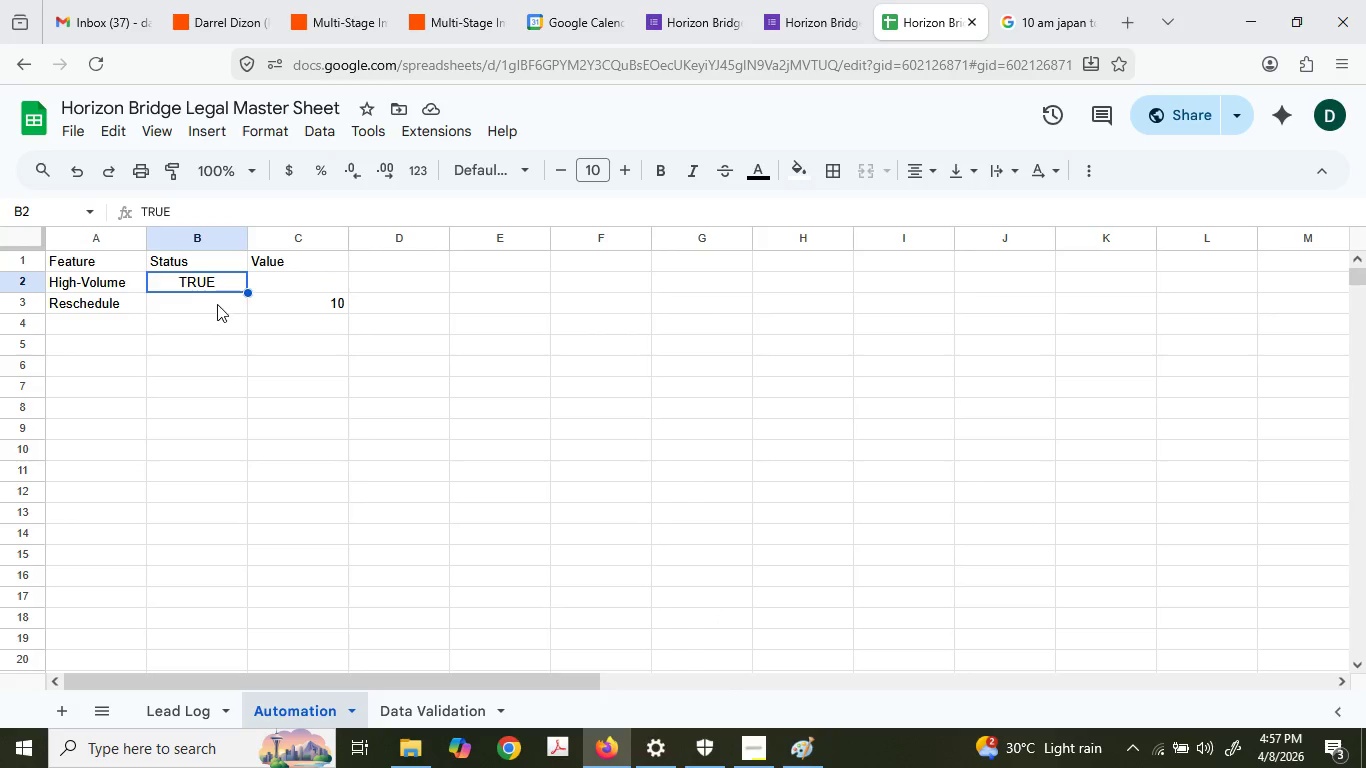 
type(FALSE)
 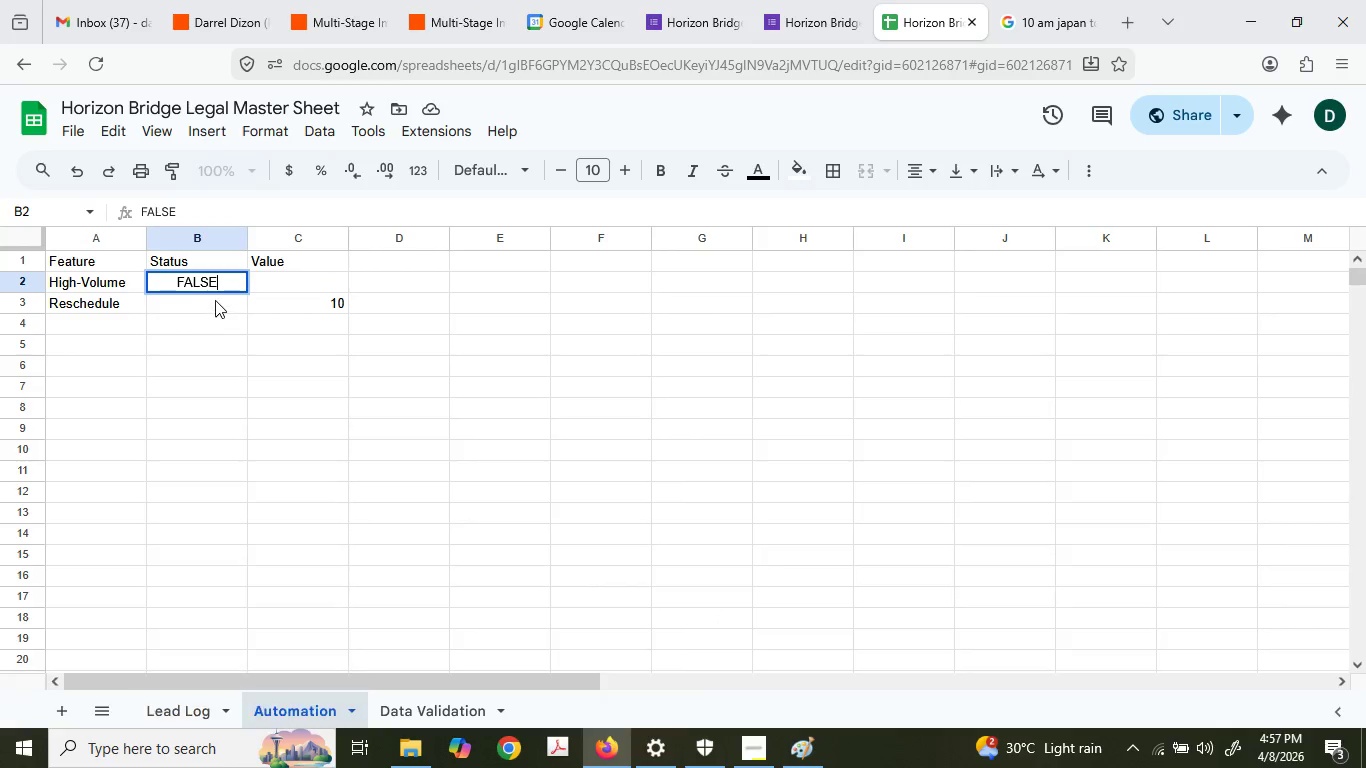 
key(Enter)
 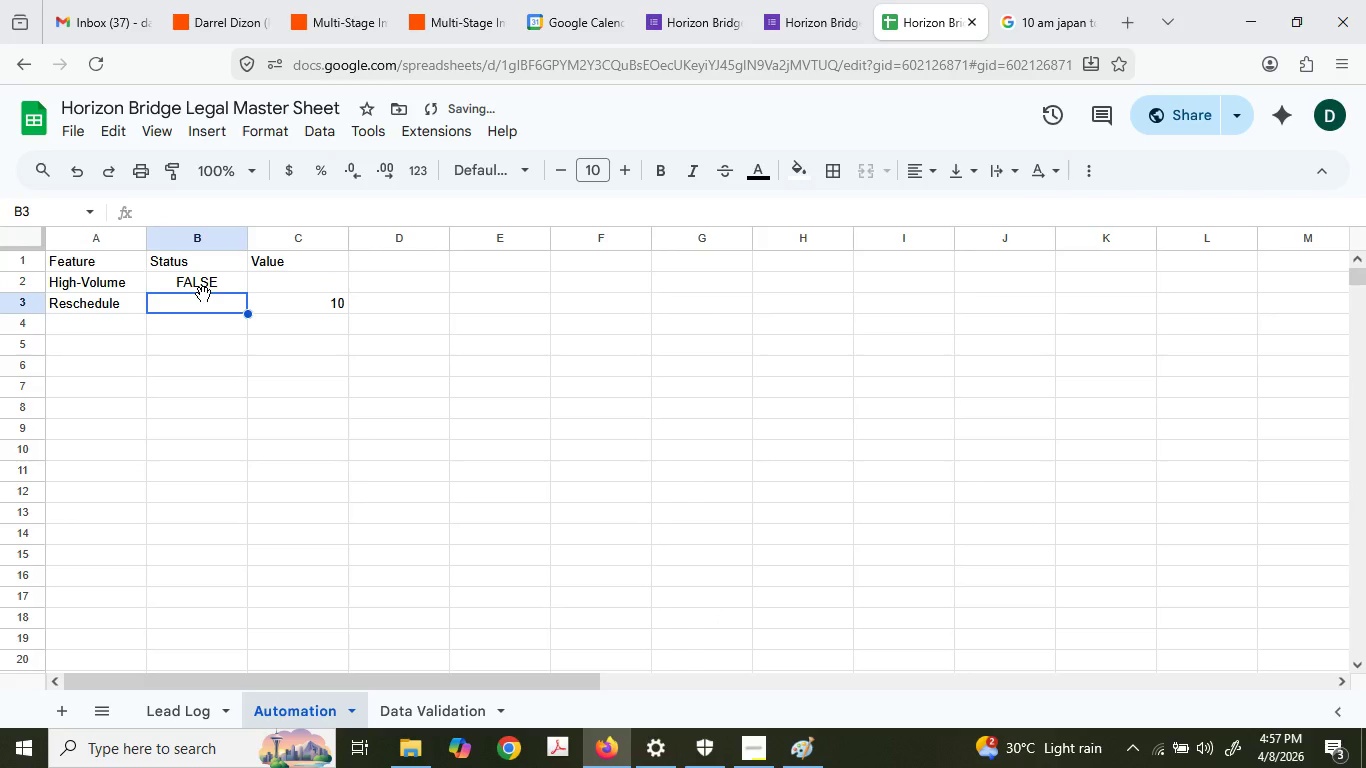 
left_click([203, 294])
 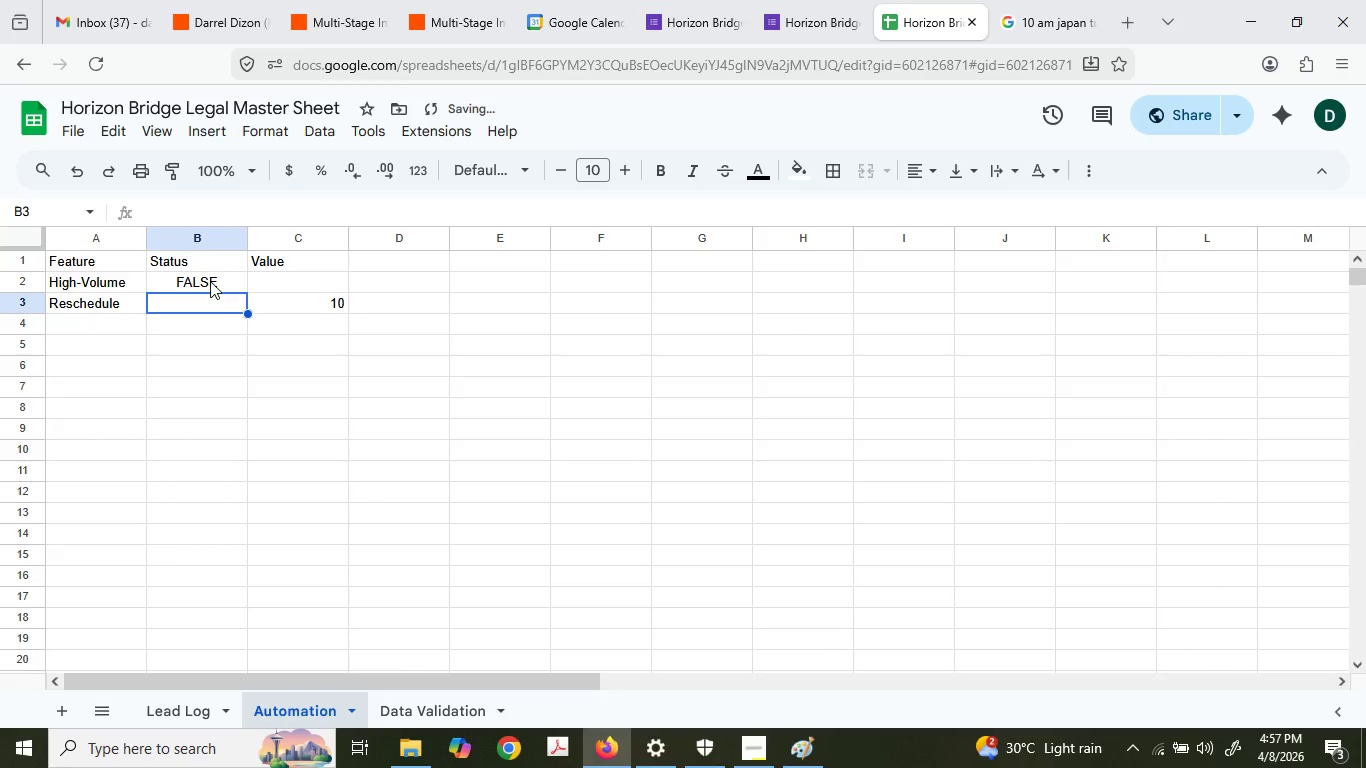 
left_click([210, 281])
 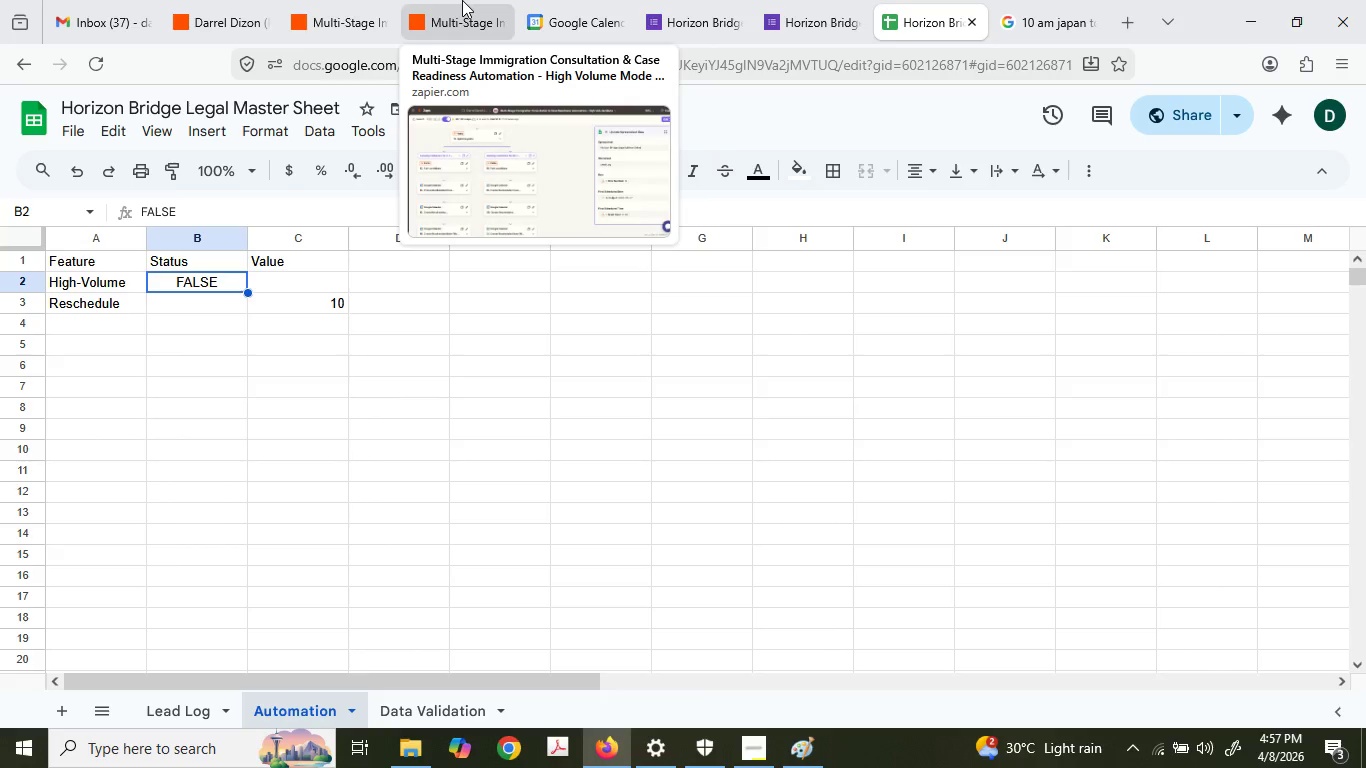 
left_click([462, 0])
 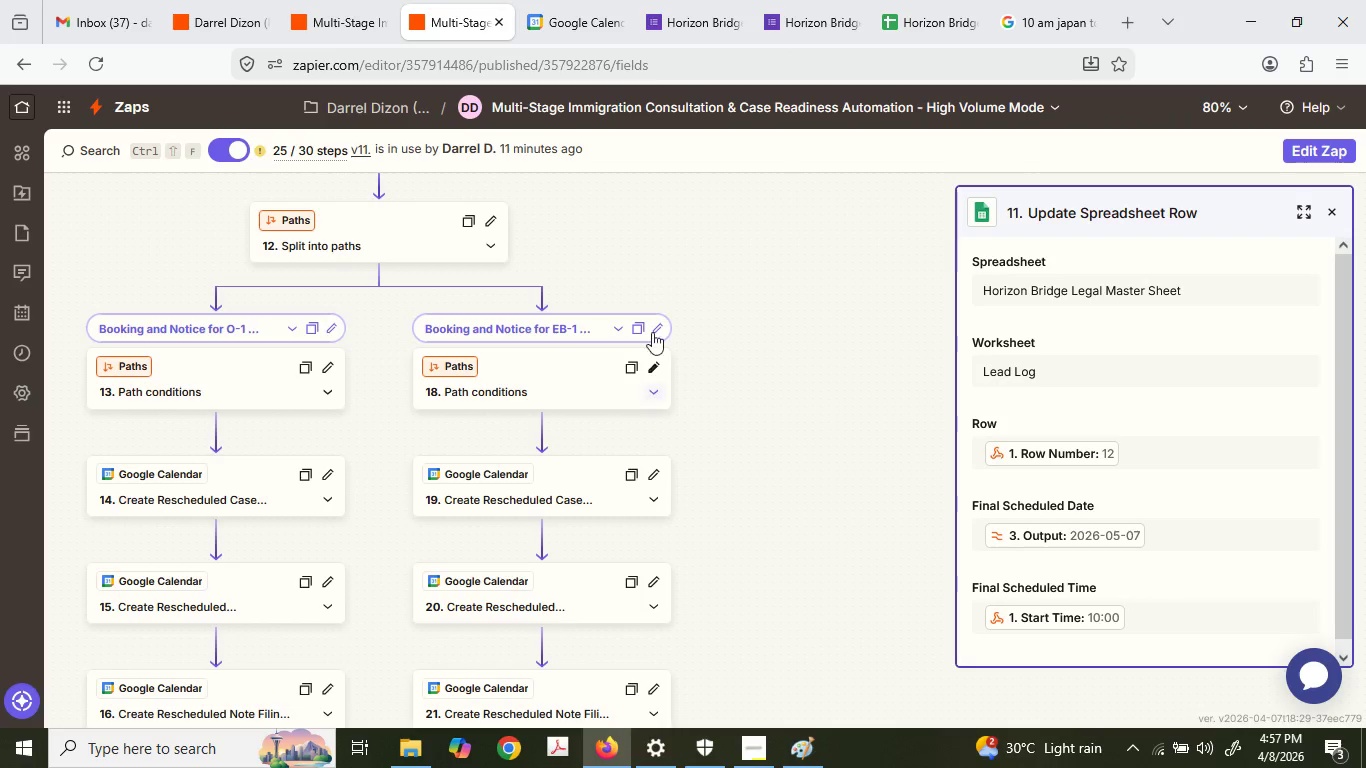 
scroll: coordinate [652, 300], scroll_direction: down, amount: 1.0
 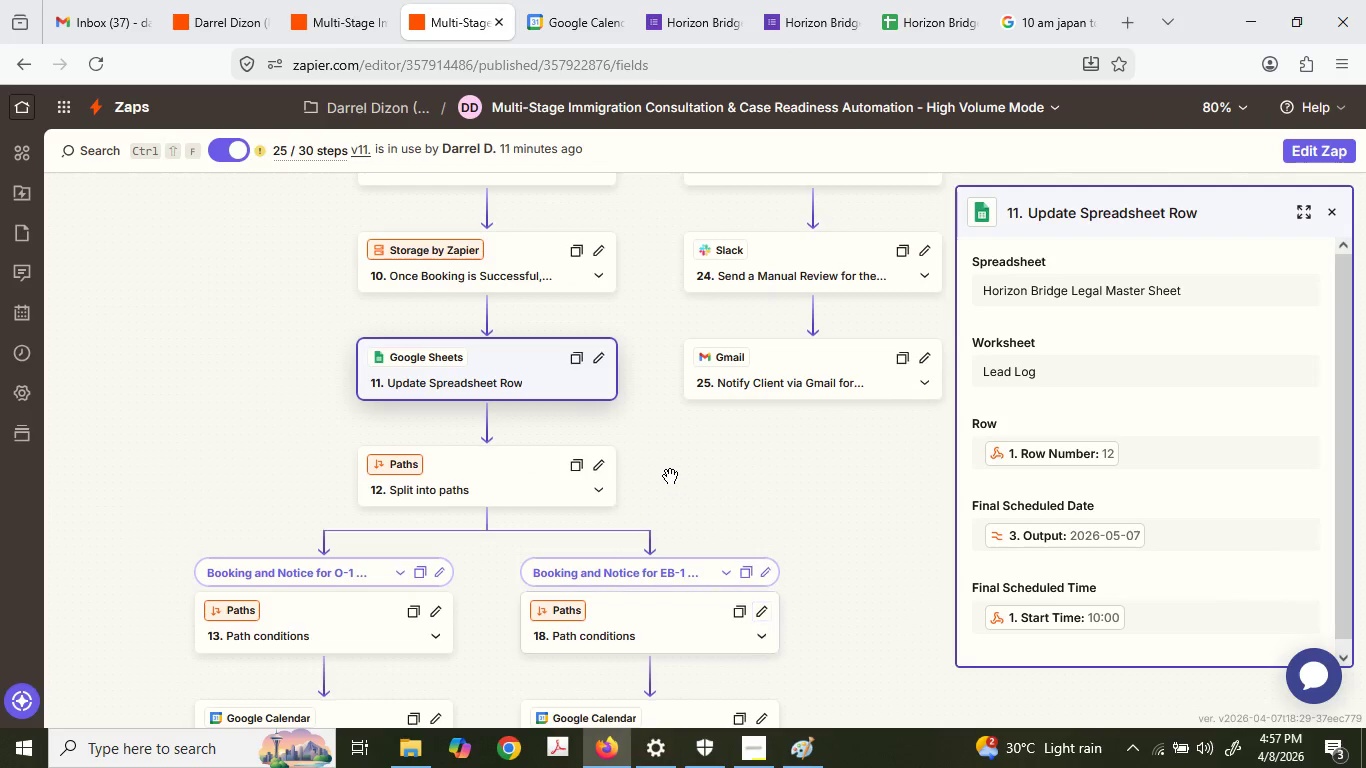 
scroll: coordinate [643, 332], scroll_direction: up, amount: 11.0
 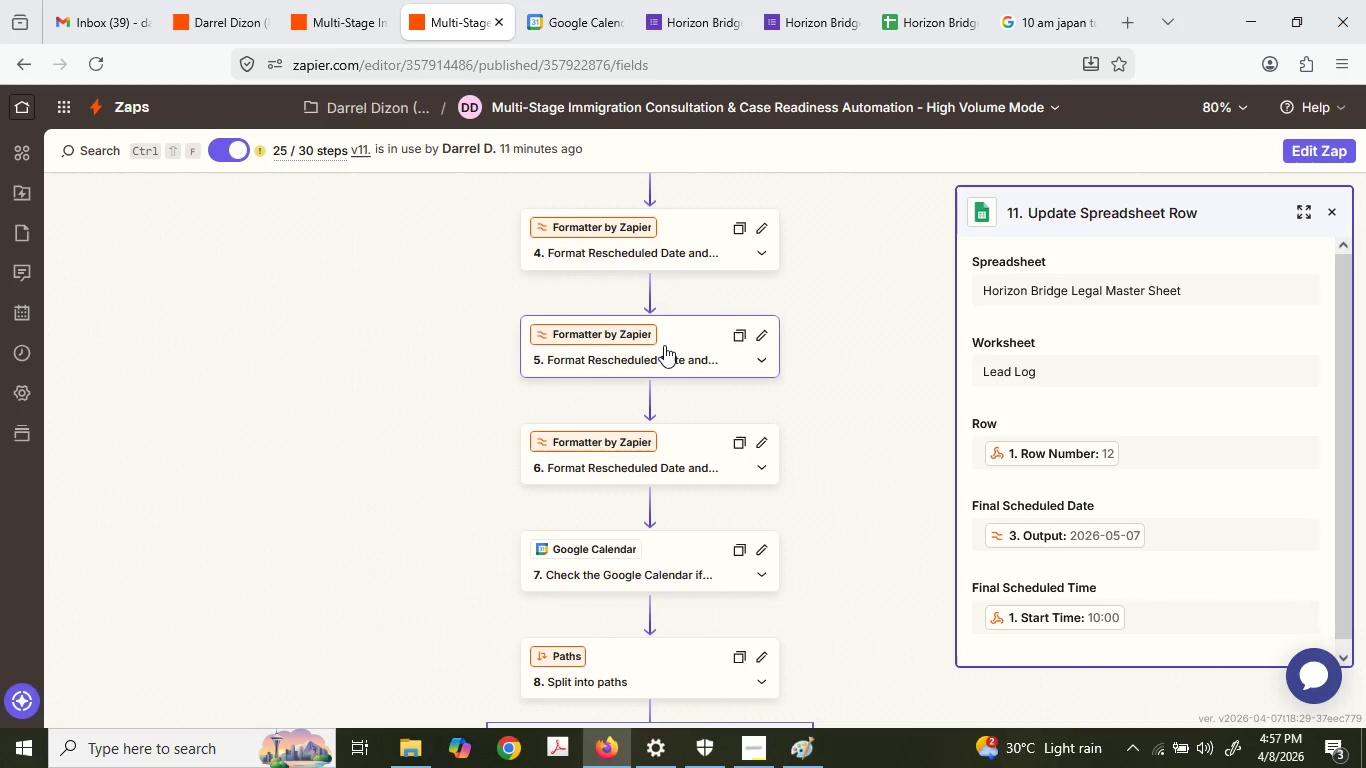 
scroll: coordinate [664, 345], scroll_direction: down, amount: 2.0
 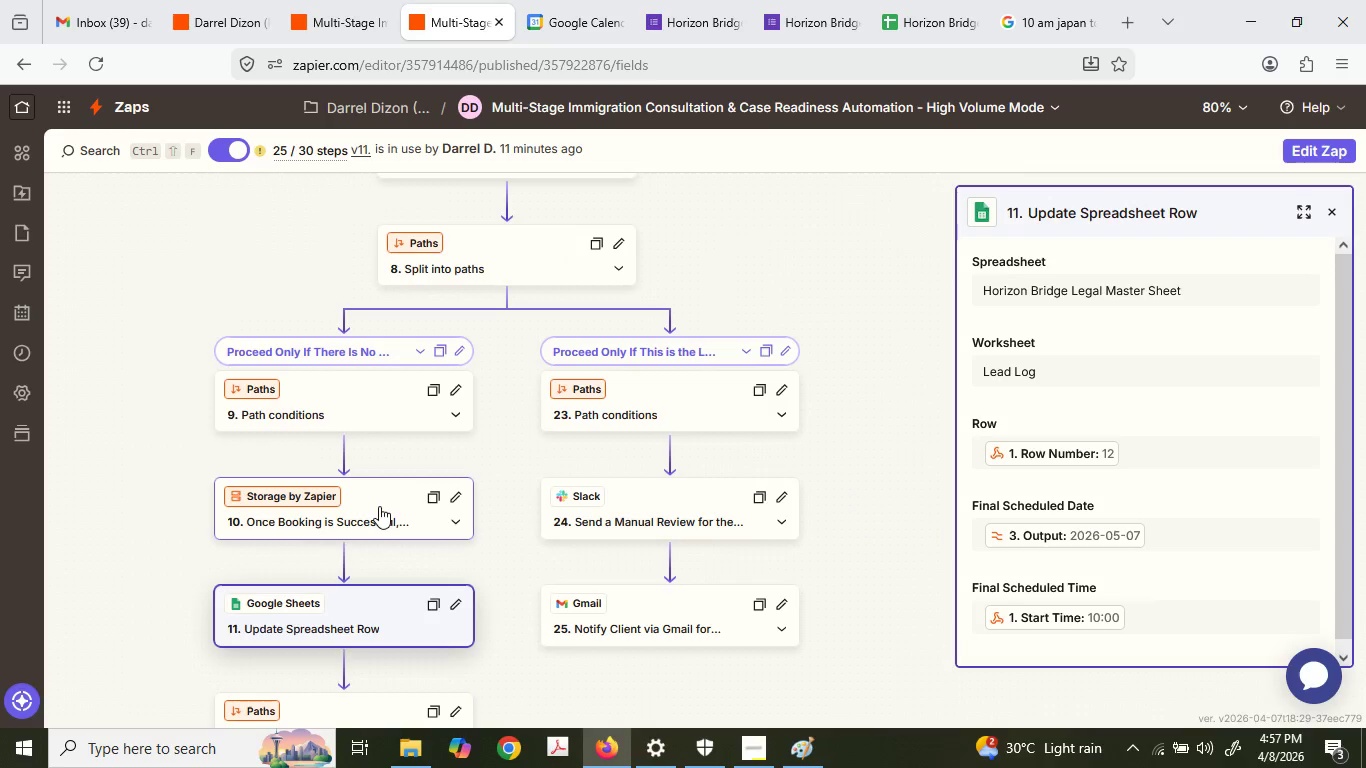 
left_click([335, 391])
 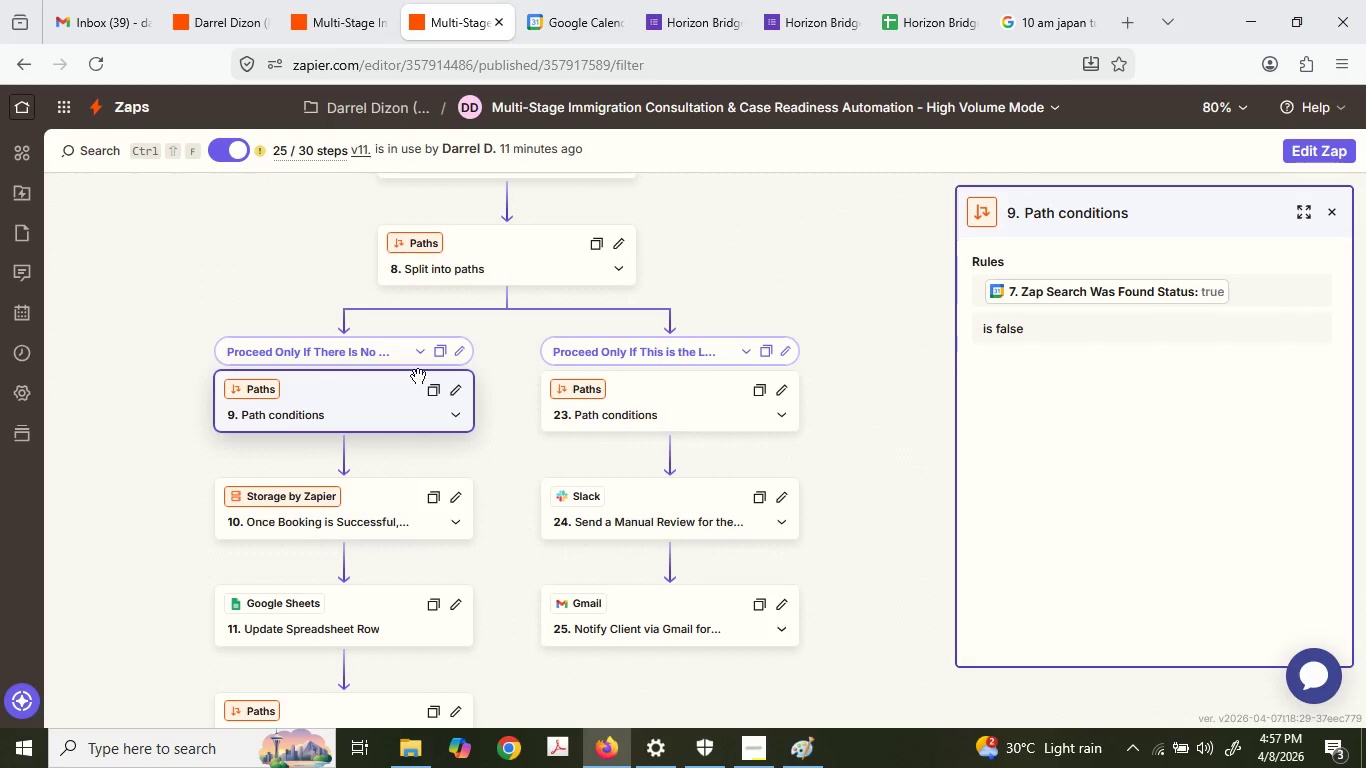 
left_click([375, 0])
 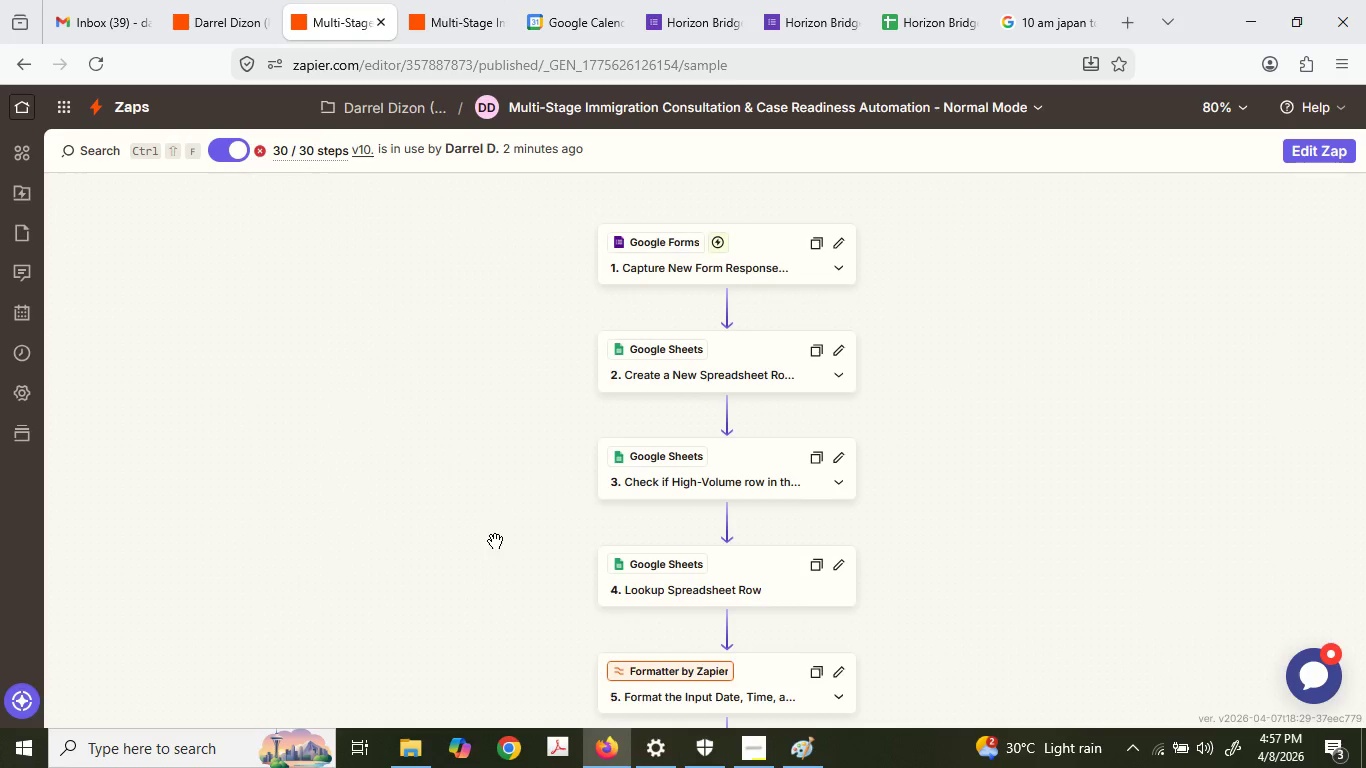 
scroll: coordinate [541, 366], scroll_direction: up, amount: 5.0
 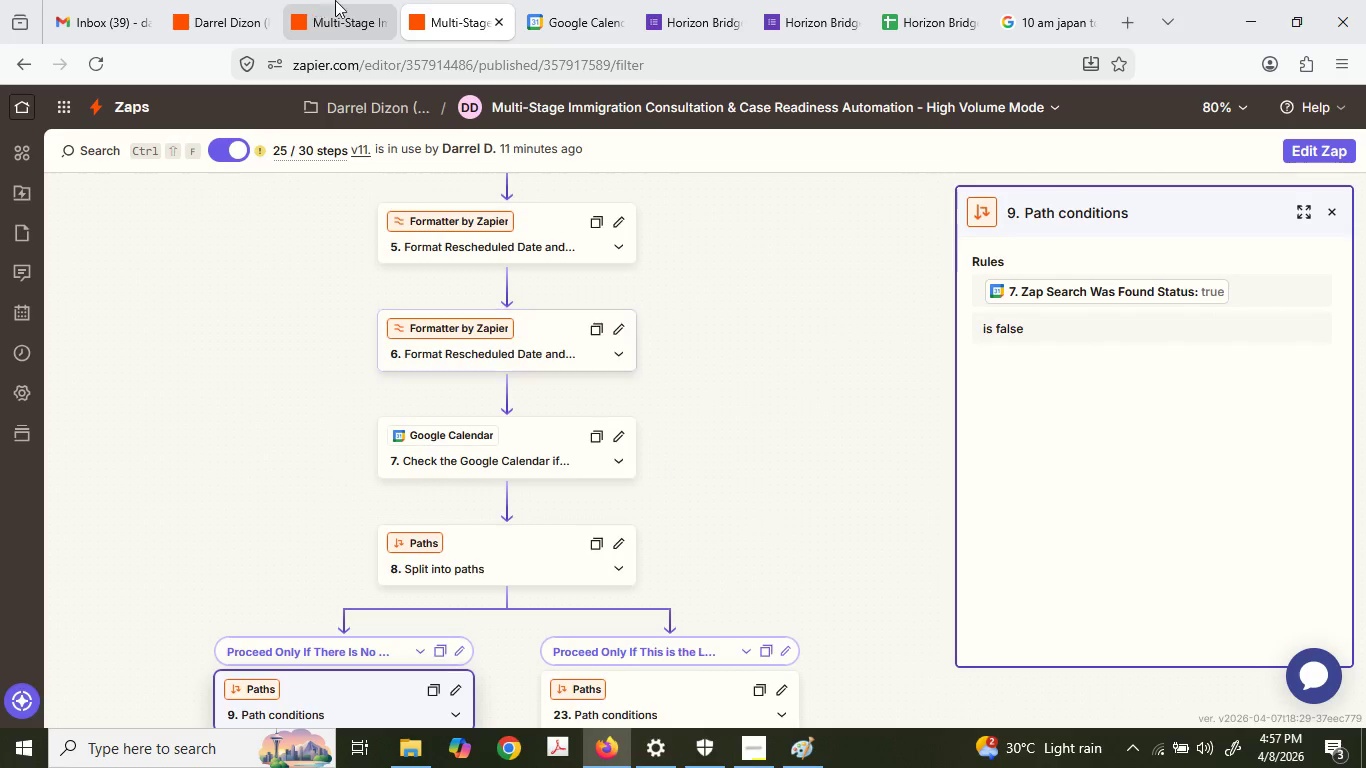 
left_click([642, 533])
 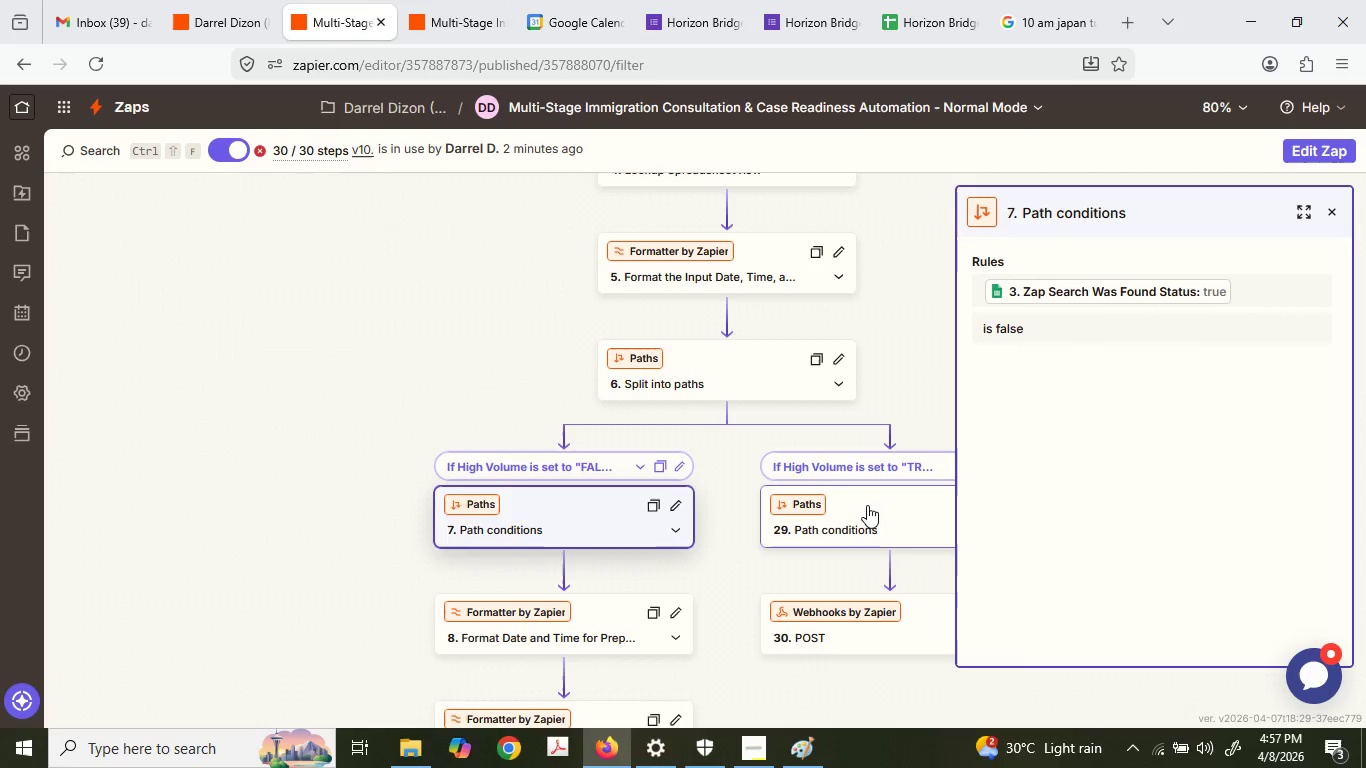 
scroll: coordinate [512, 551], scroll_direction: down, amount: 7.0
 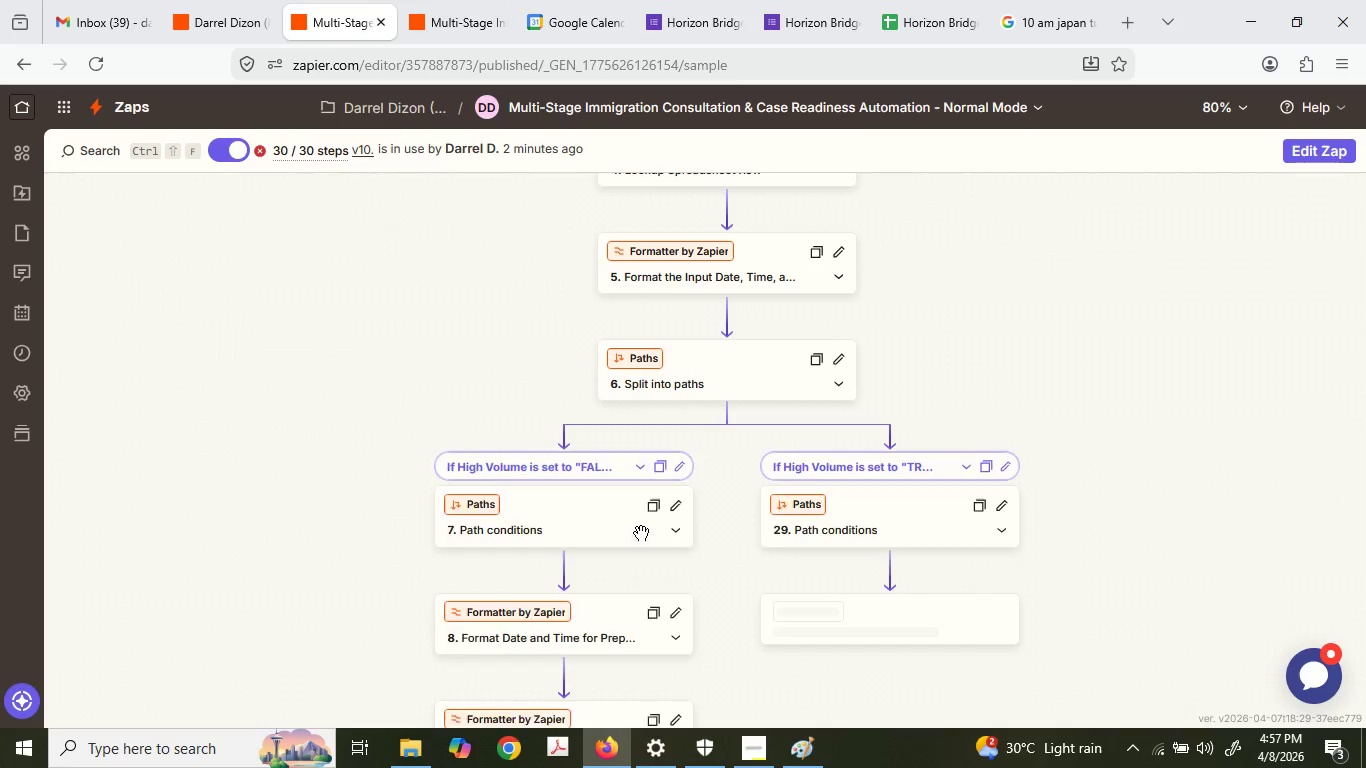 
left_click([867, 505])
 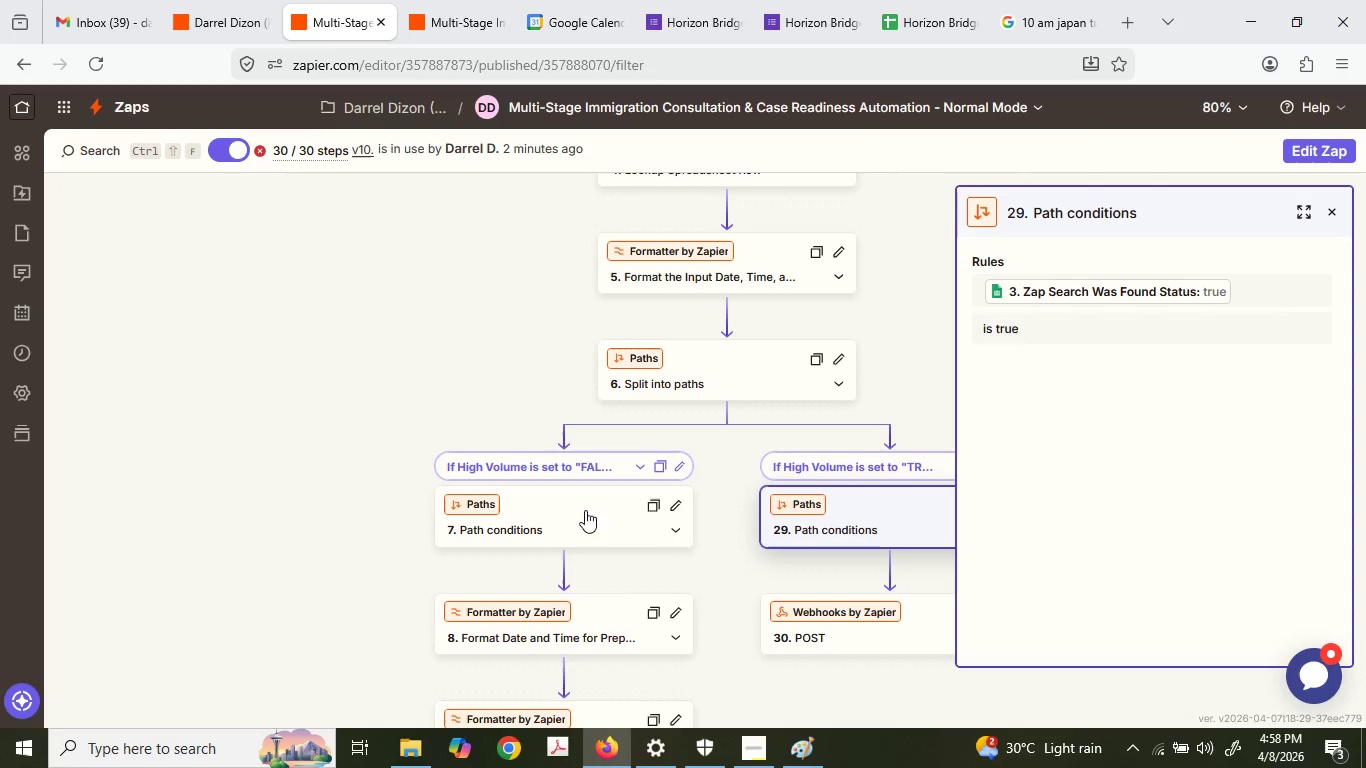 
left_click([569, 511])
 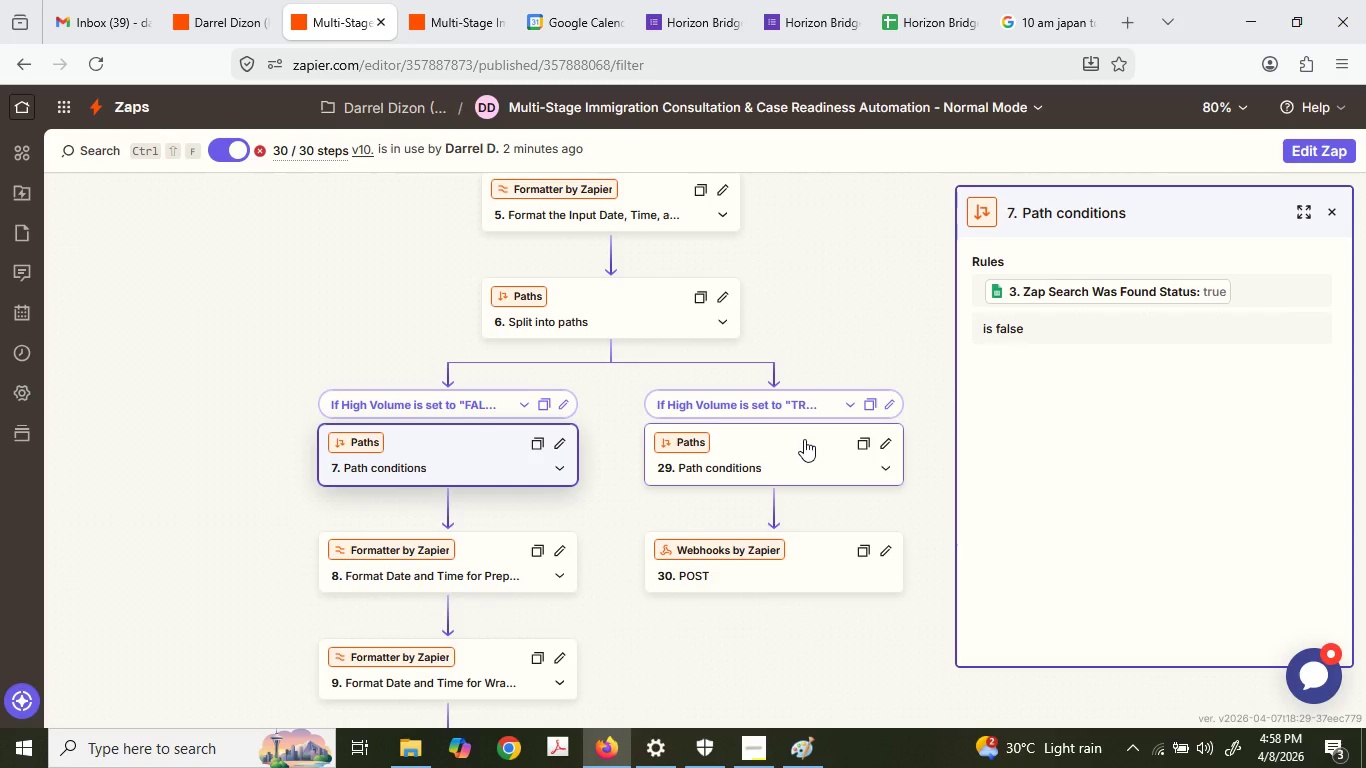 
scroll: coordinate [741, 475], scroll_direction: up, amount: 2.0
 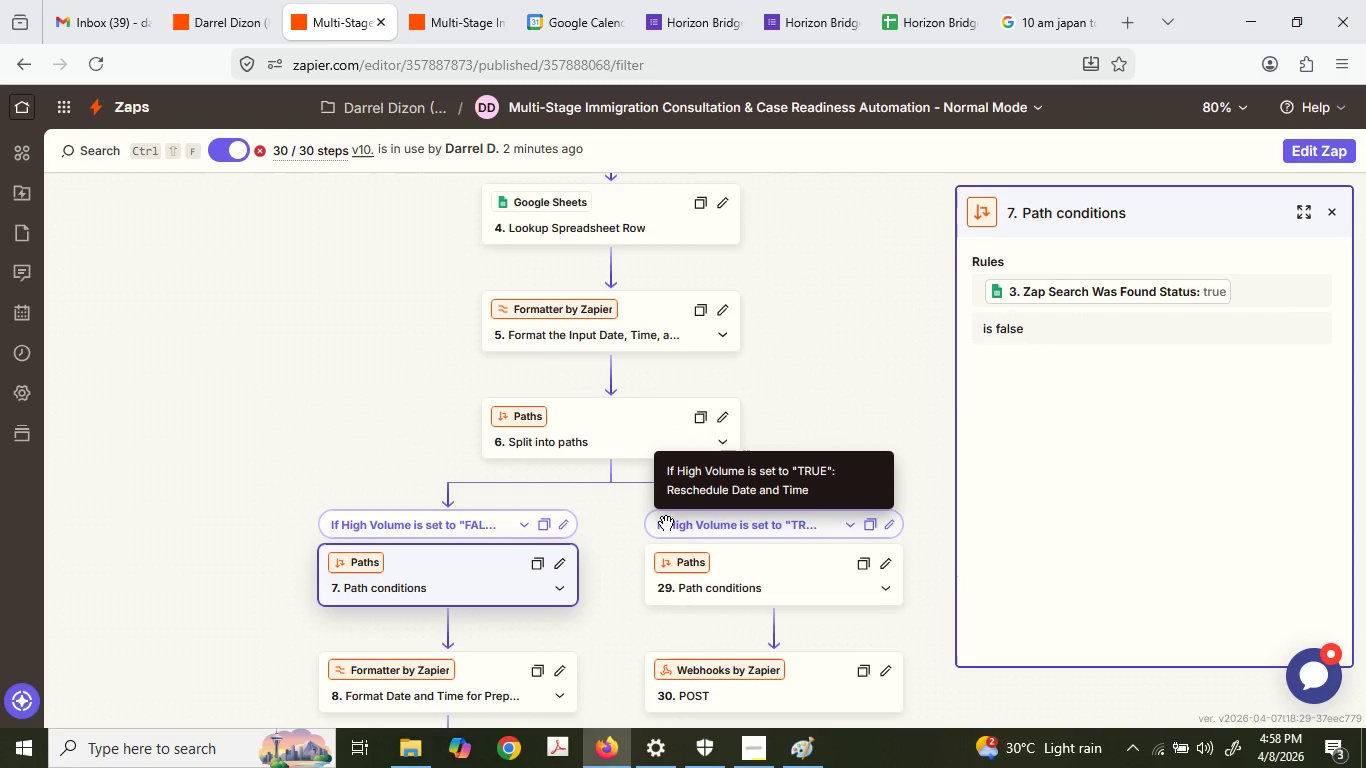 
scroll: coordinate [666, 523], scroll_direction: down, amount: 1.0
 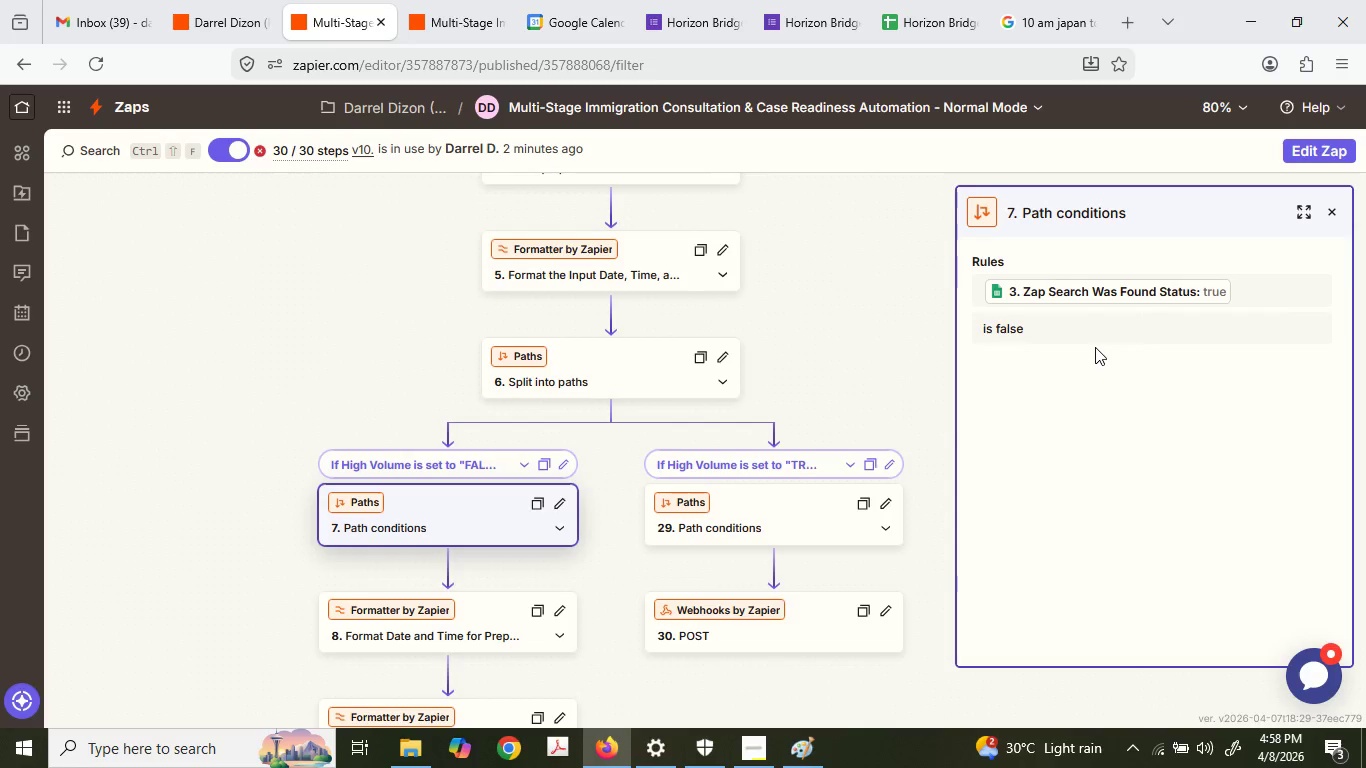 
scroll: coordinate [543, 464], scroll_direction: up, amount: 3.0
 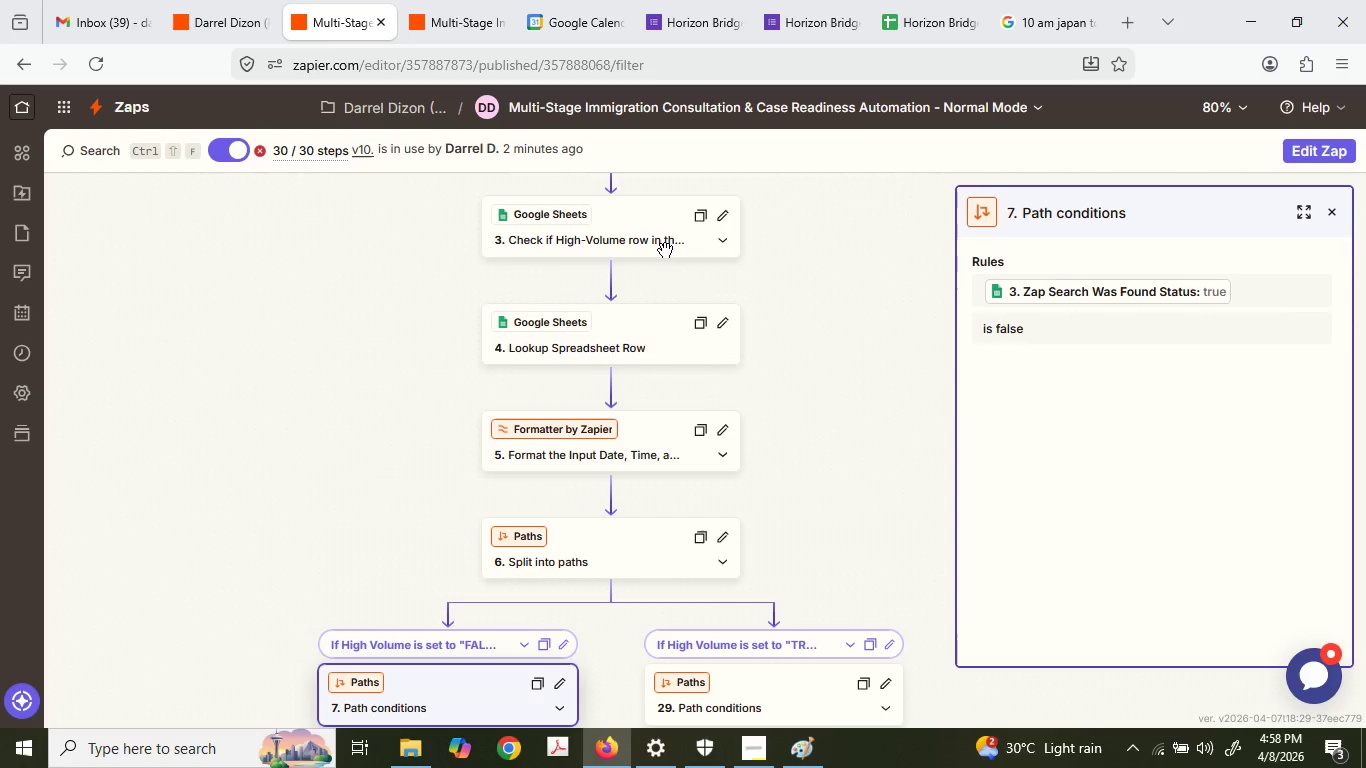 
left_click([649, 217])
 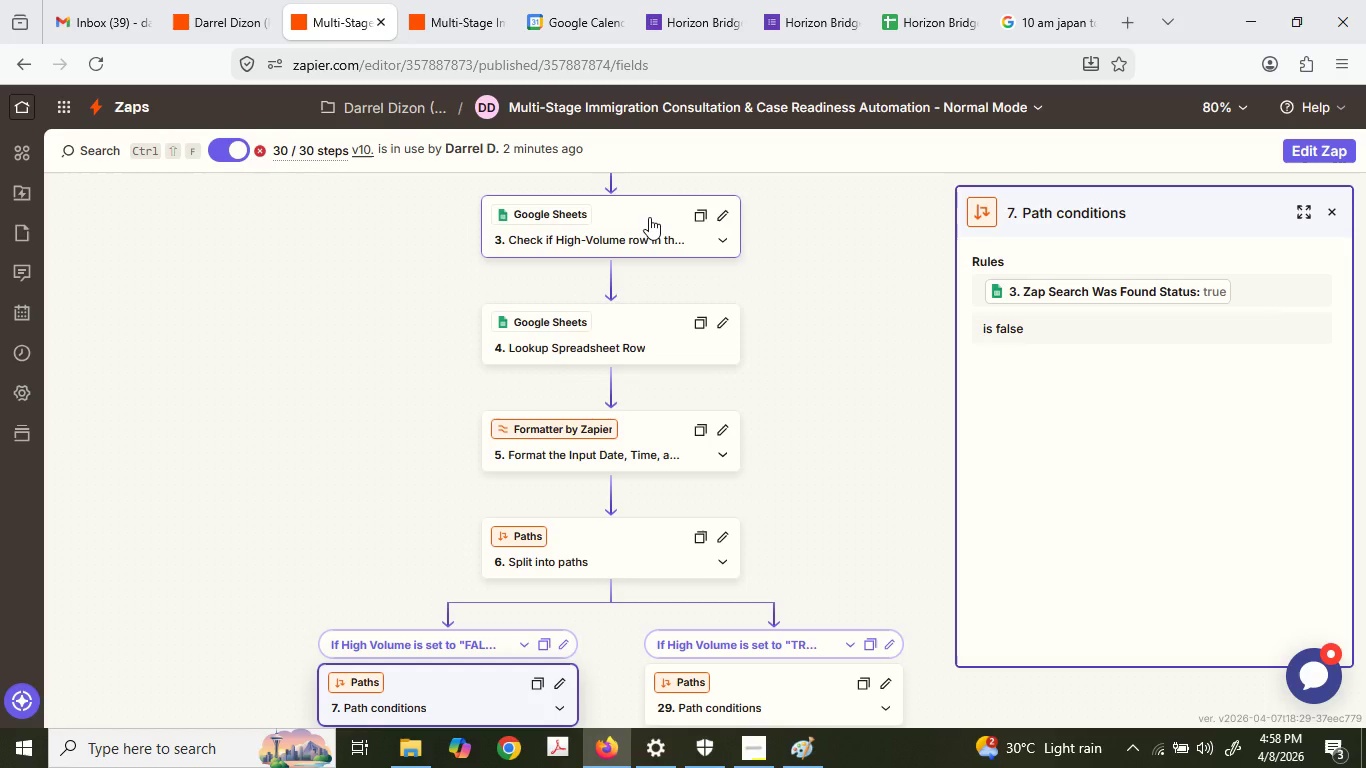 
left_click([649, 217])
 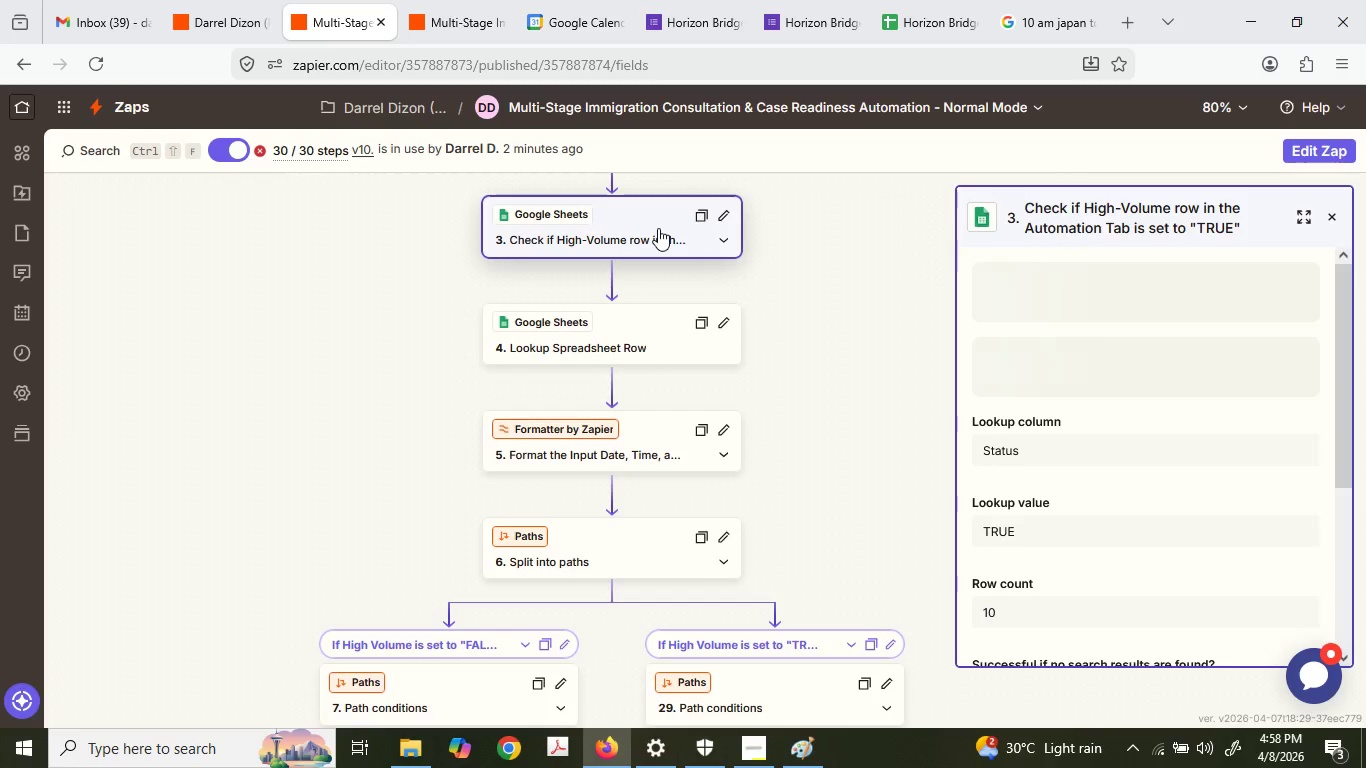 
scroll: coordinate [1268, 448], scroll_direction: down, amount: 2.0
 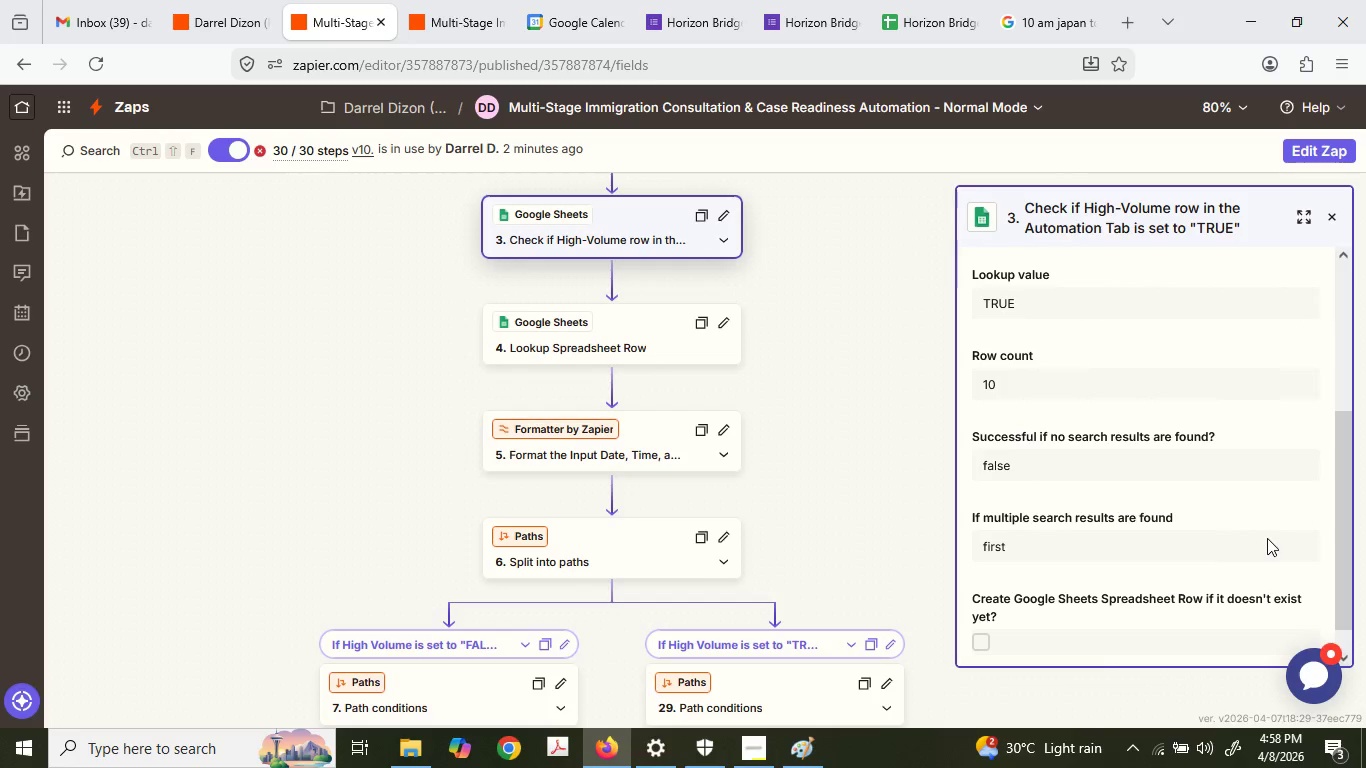 
scroll: coordinate [1267, 538], scroll_direction: up, amount: 1.0
 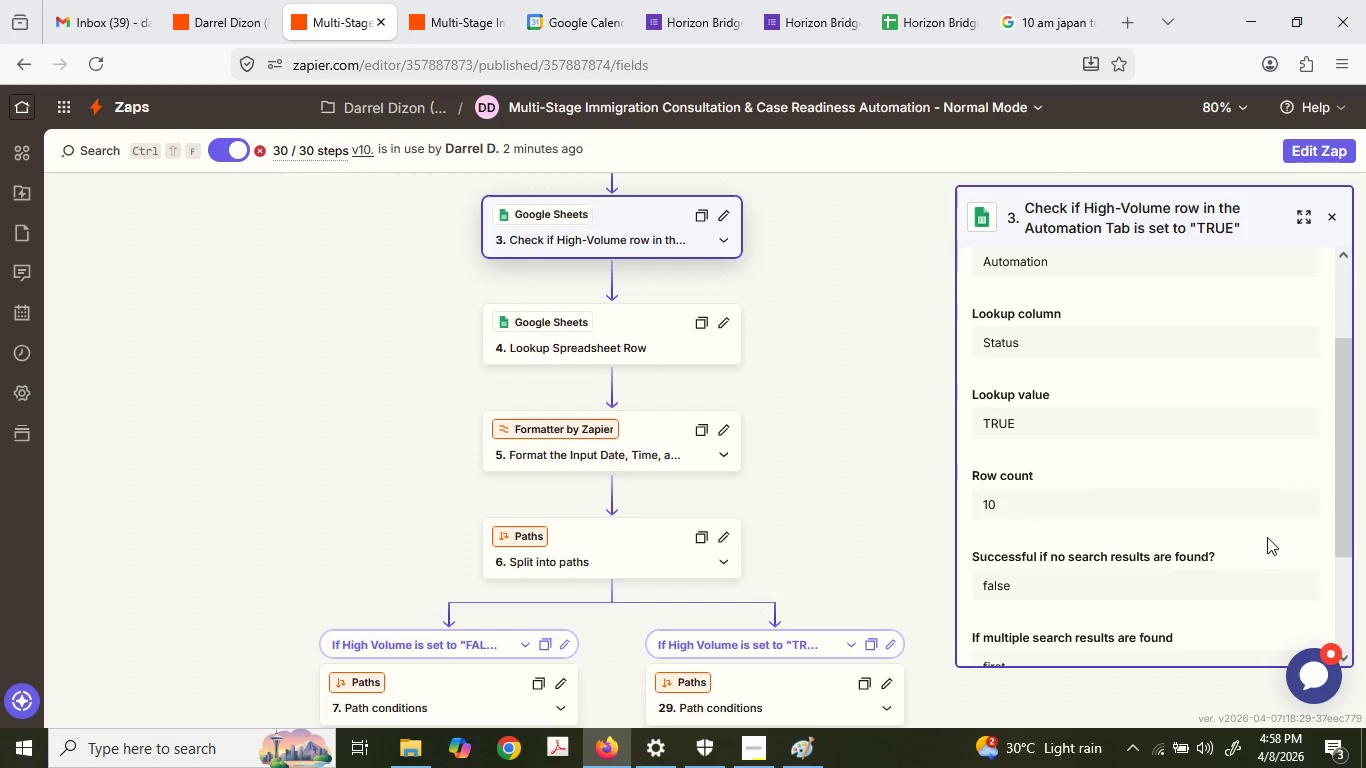 
scroll: coordinate [1267, 537], scroll_direction: down, amount: 2.0
 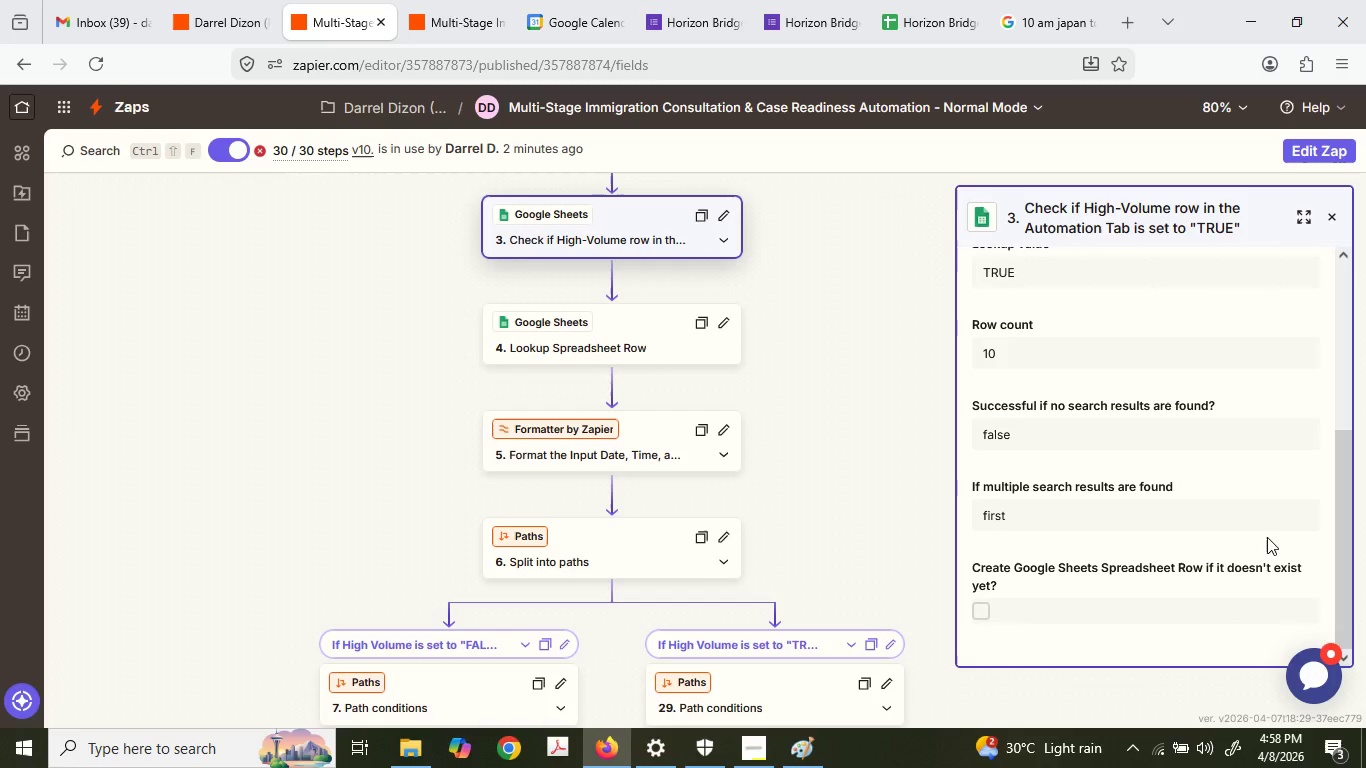 
scroll: coordinate [1267, 537], scroll_direction: up, amount: 1.0
 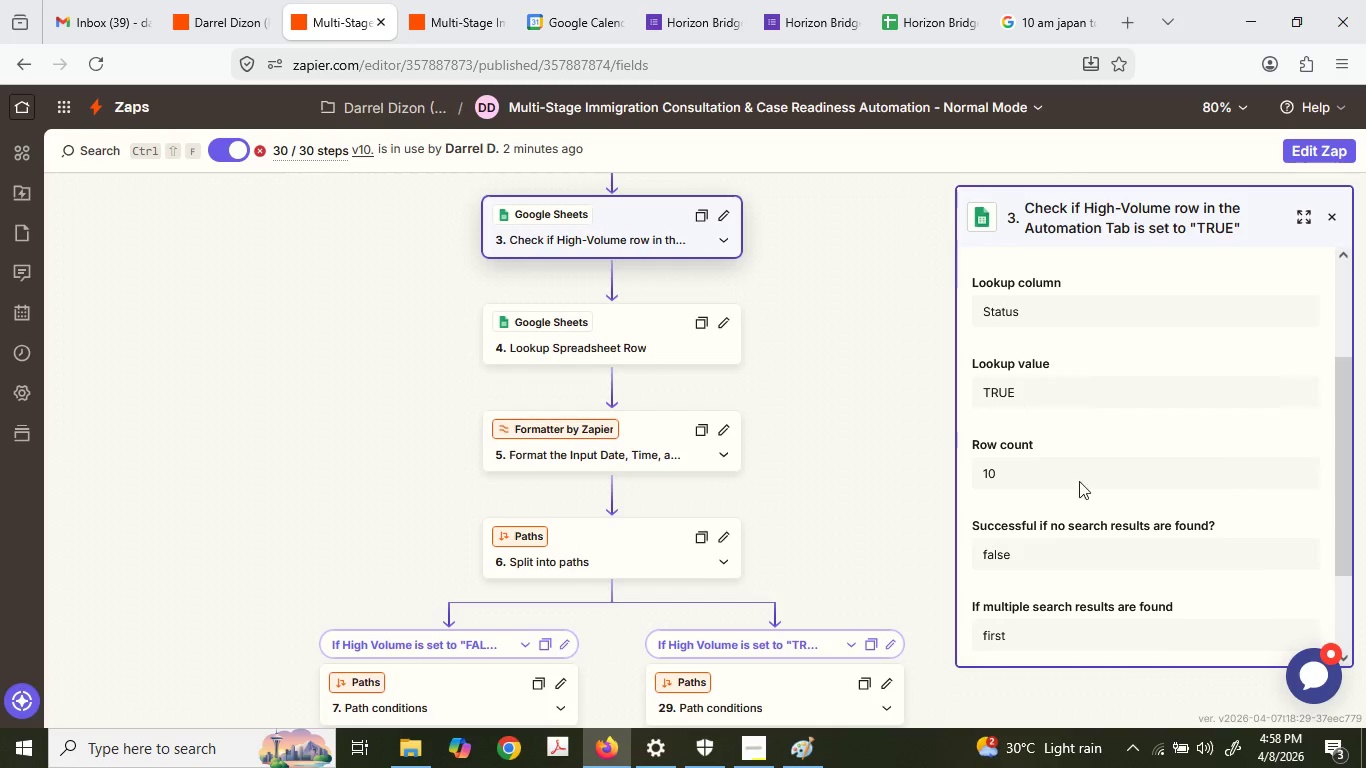 
scroll: coordinate [1030, 475], scroll_direction: down, amount: 7.0
 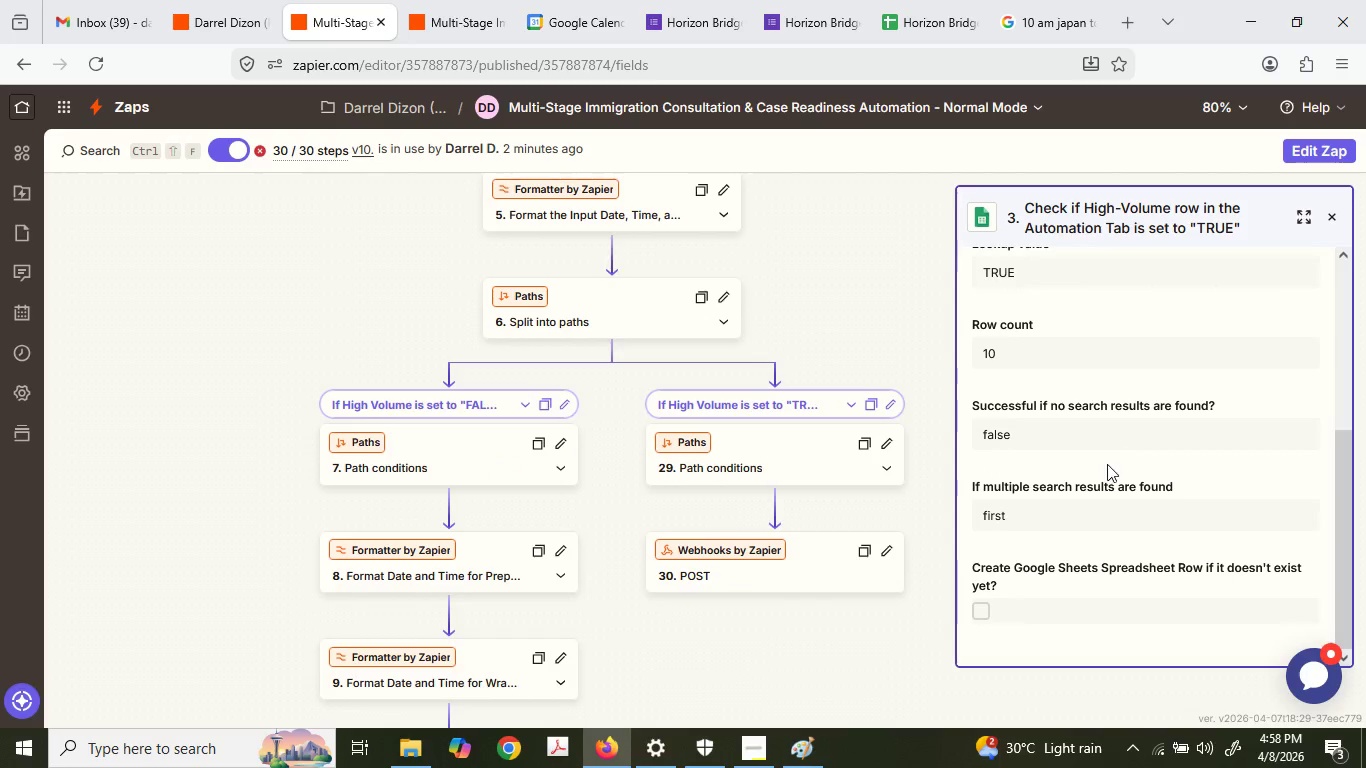 
scroll: coordinate [1130, 506], scroll_direction: up, amount: 4.0
 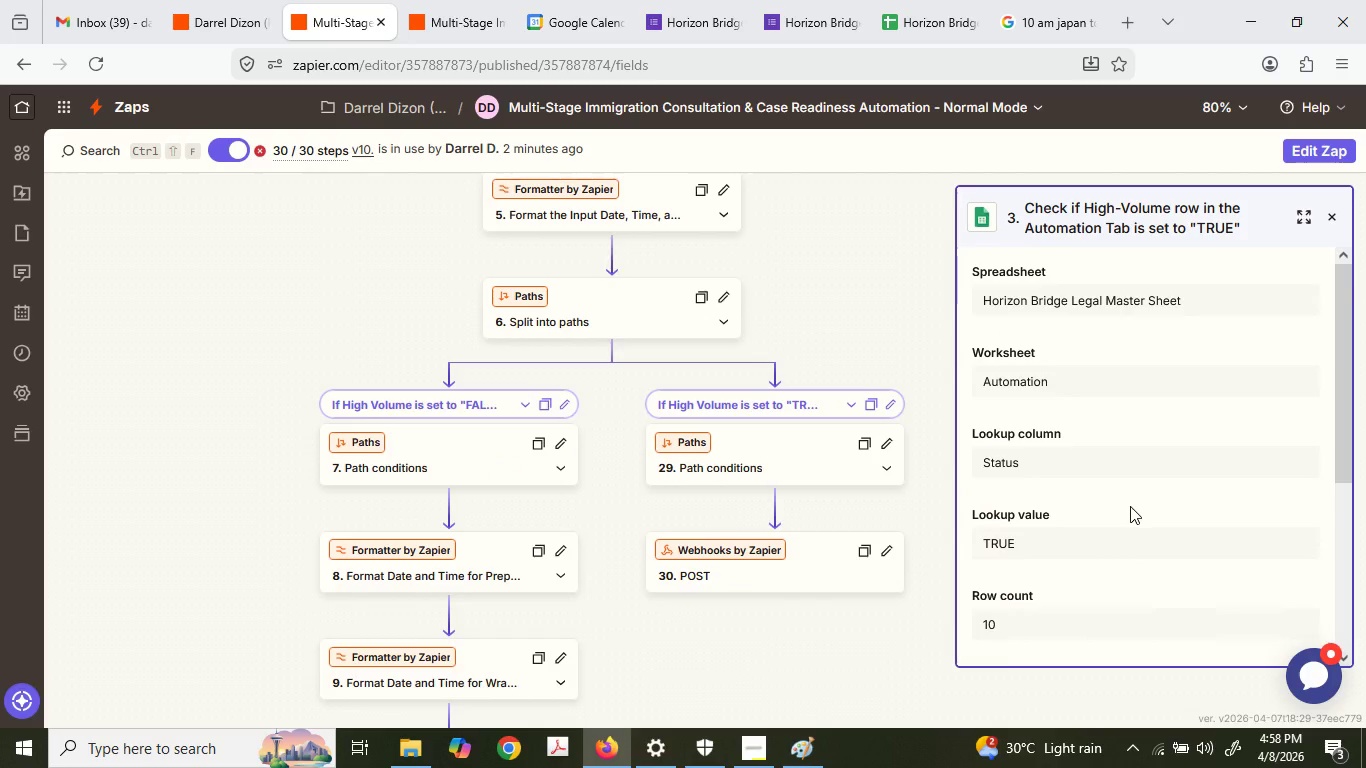 
left_click([429, 445])
 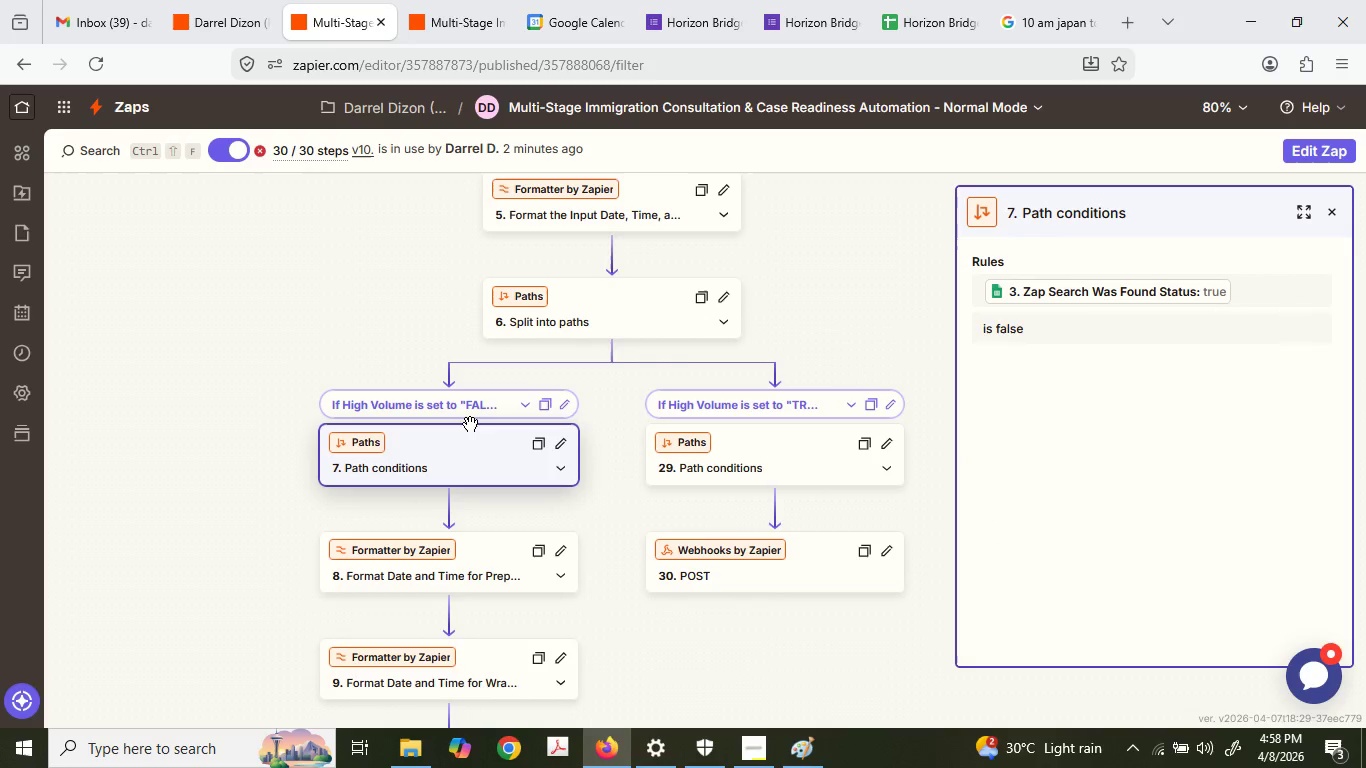 
scroll: coordinate [1105, 385], scroll_direction: down, amount: 7.0
 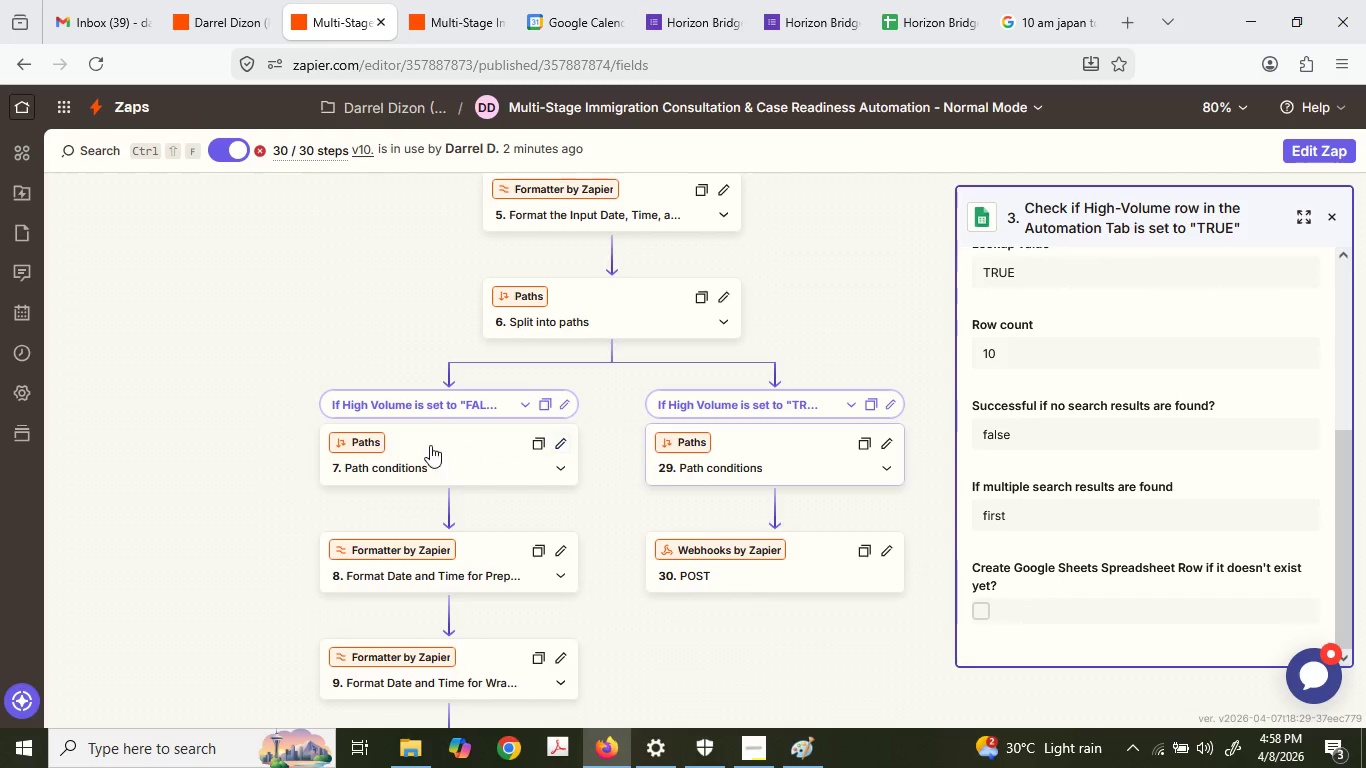 
left_click([416, 555])
 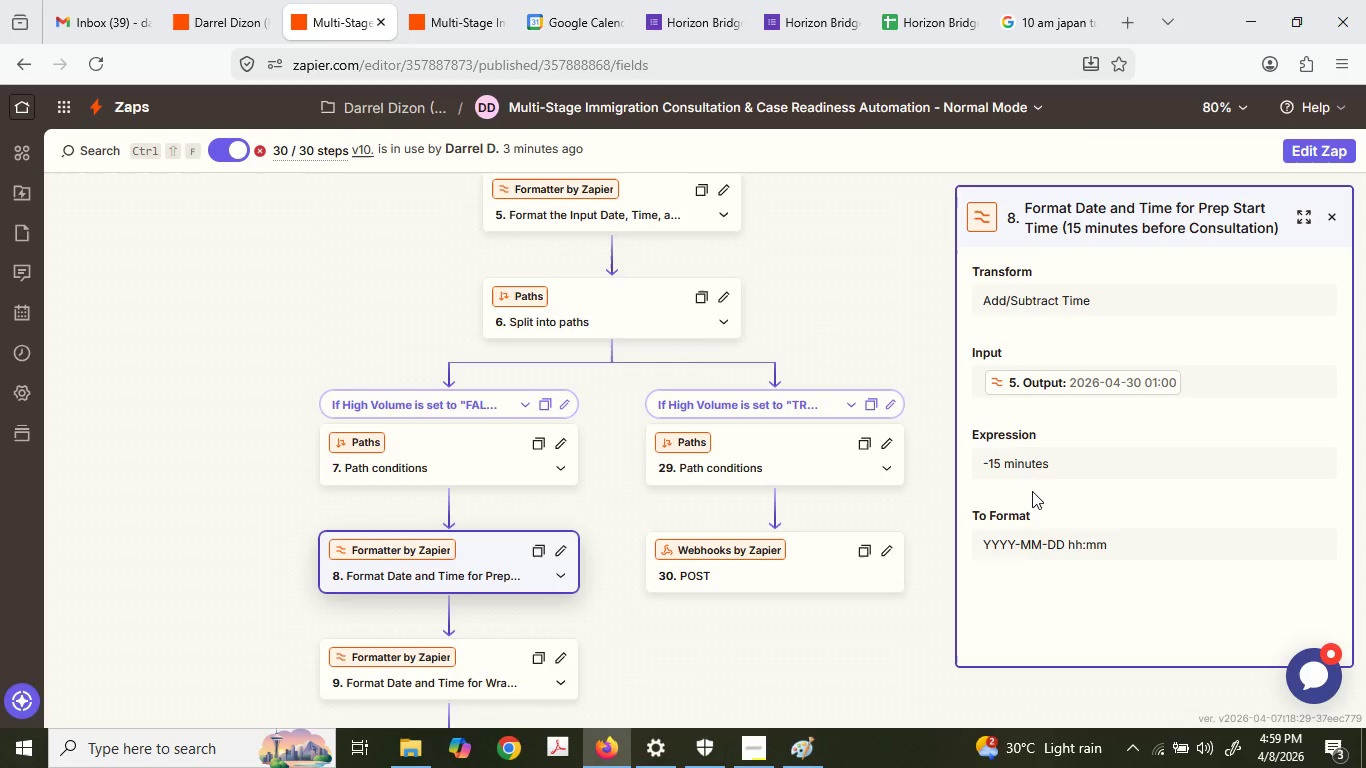 
wait(46.02)
 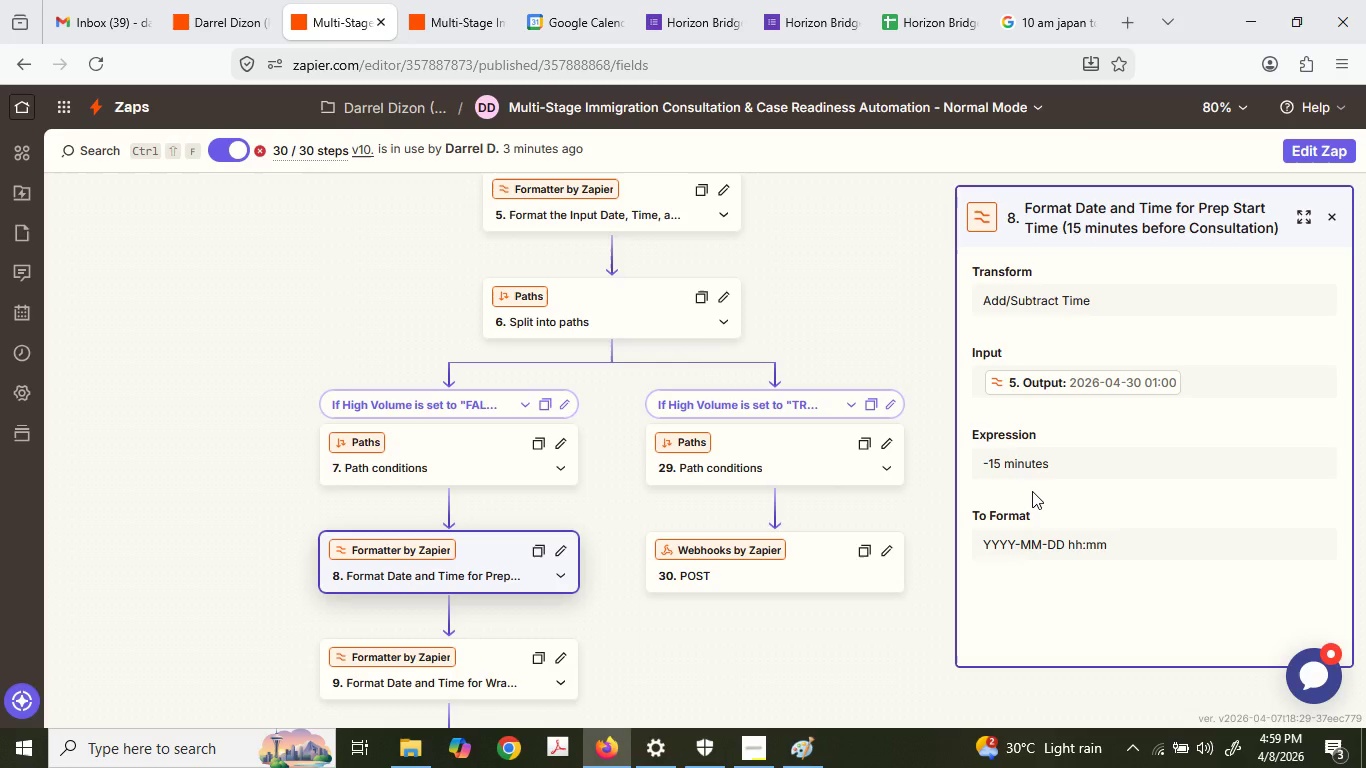 
scroll: coordinate [606, 493], scroll_direction: down, amount: 5.0
 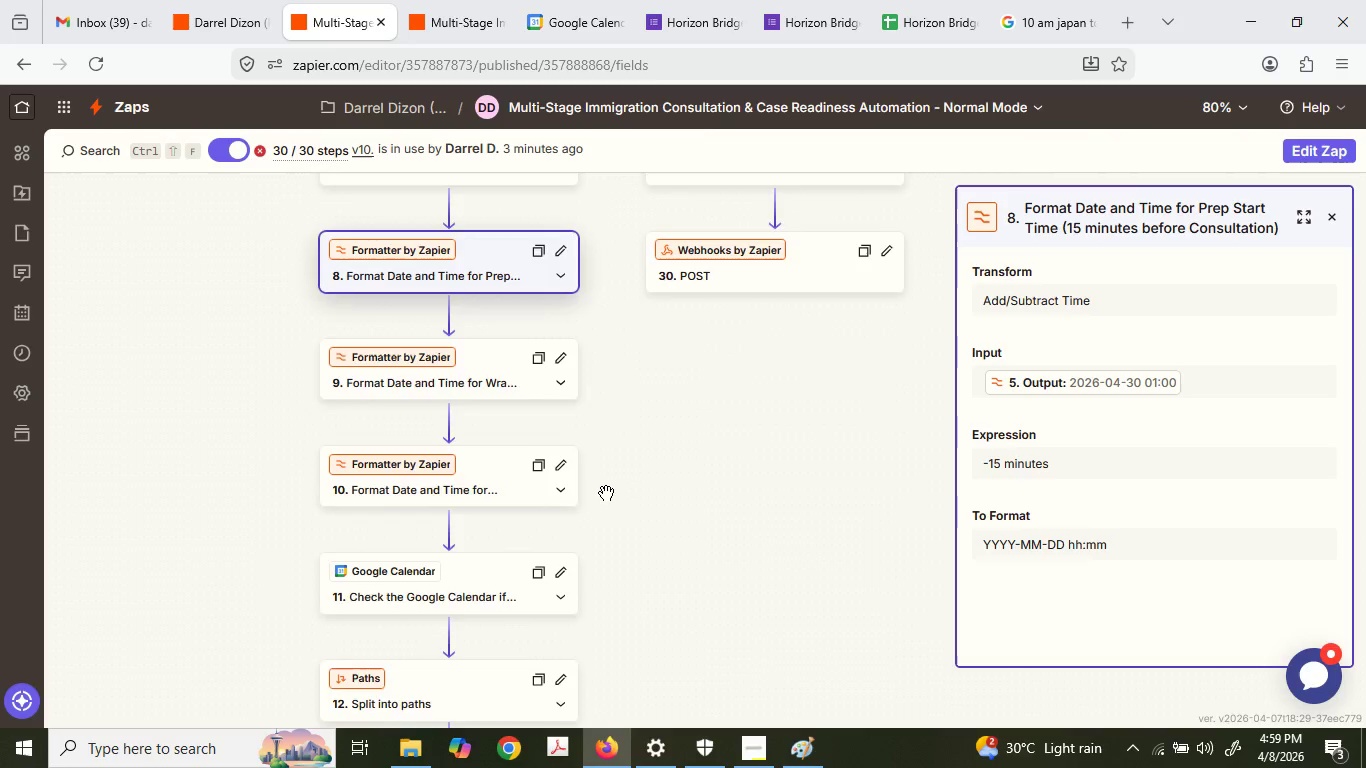 
left_click([459, 400])
 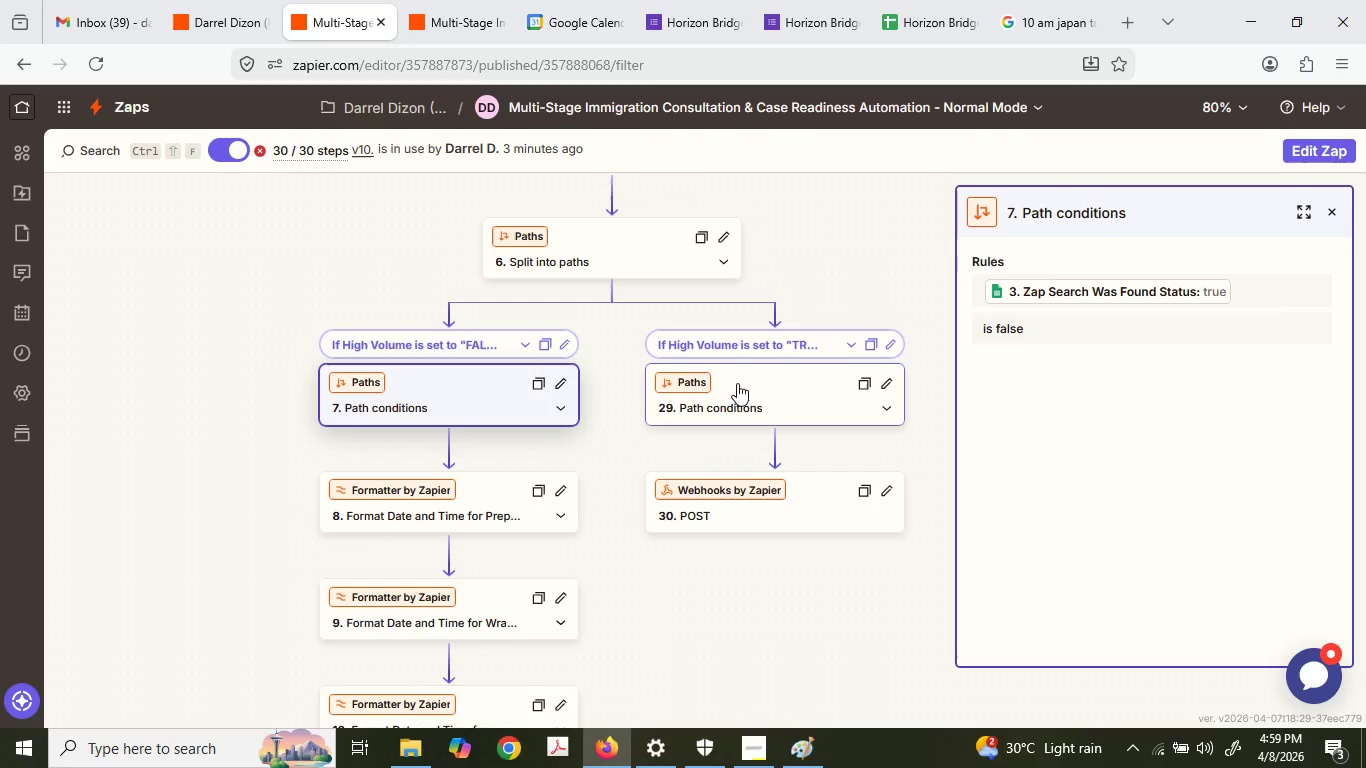 
scroll: coordinate [606, 493], scroll_direction: up, amount: 4.0
 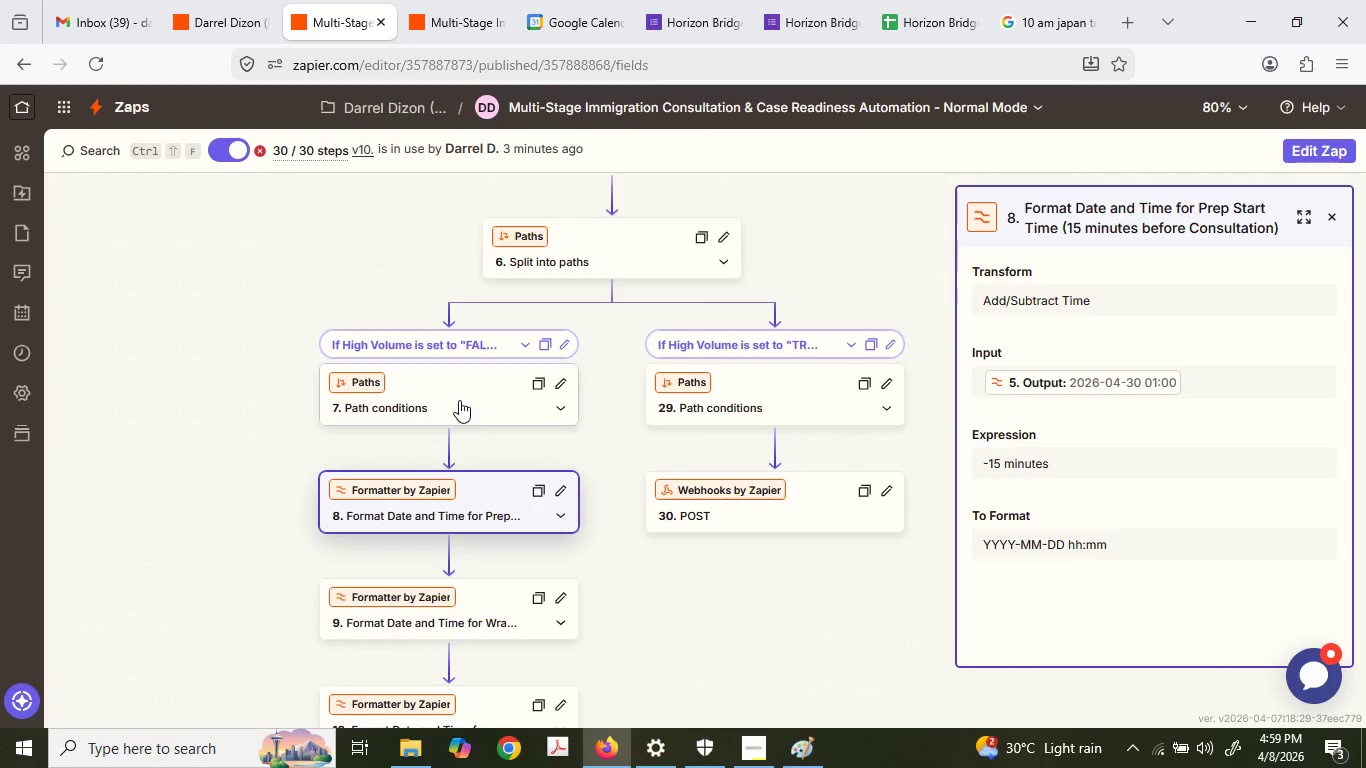 
wait(7.49)
 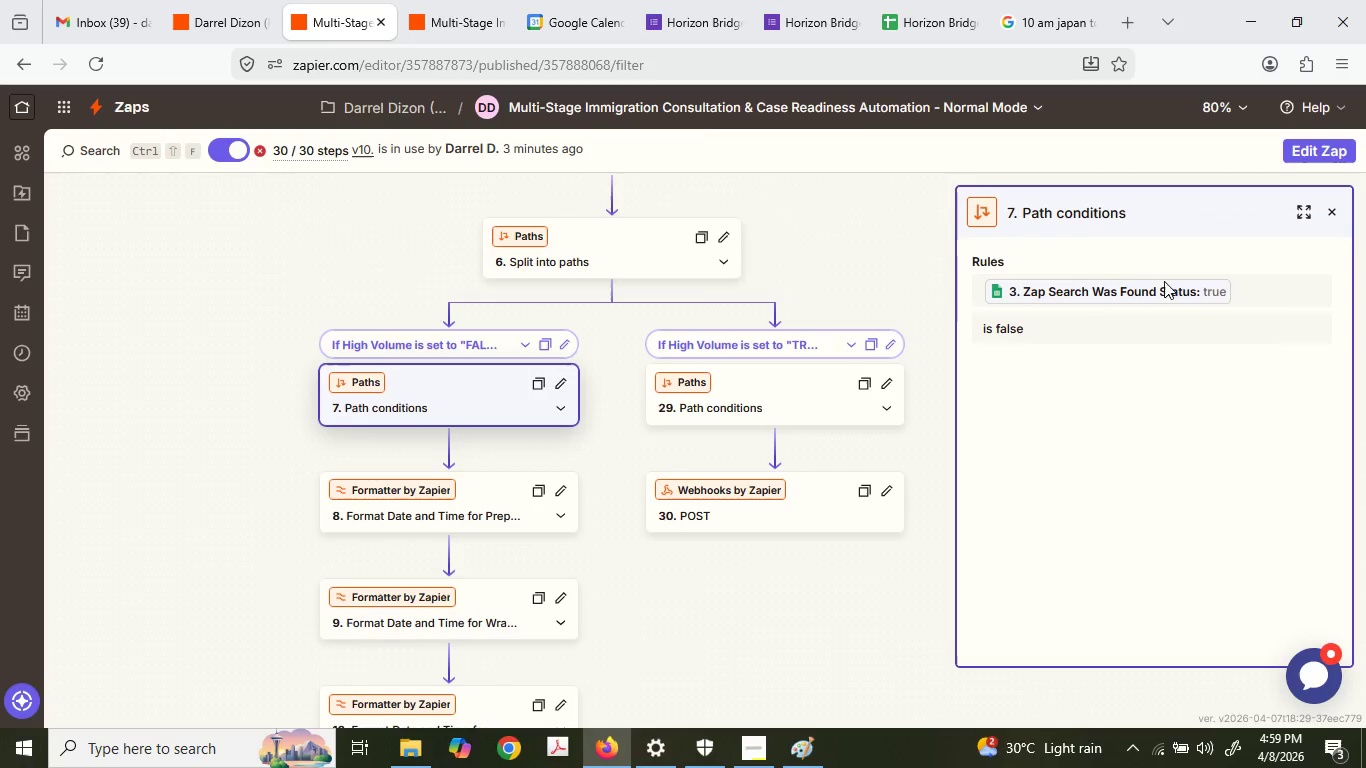 
left_click([1317, 153])
 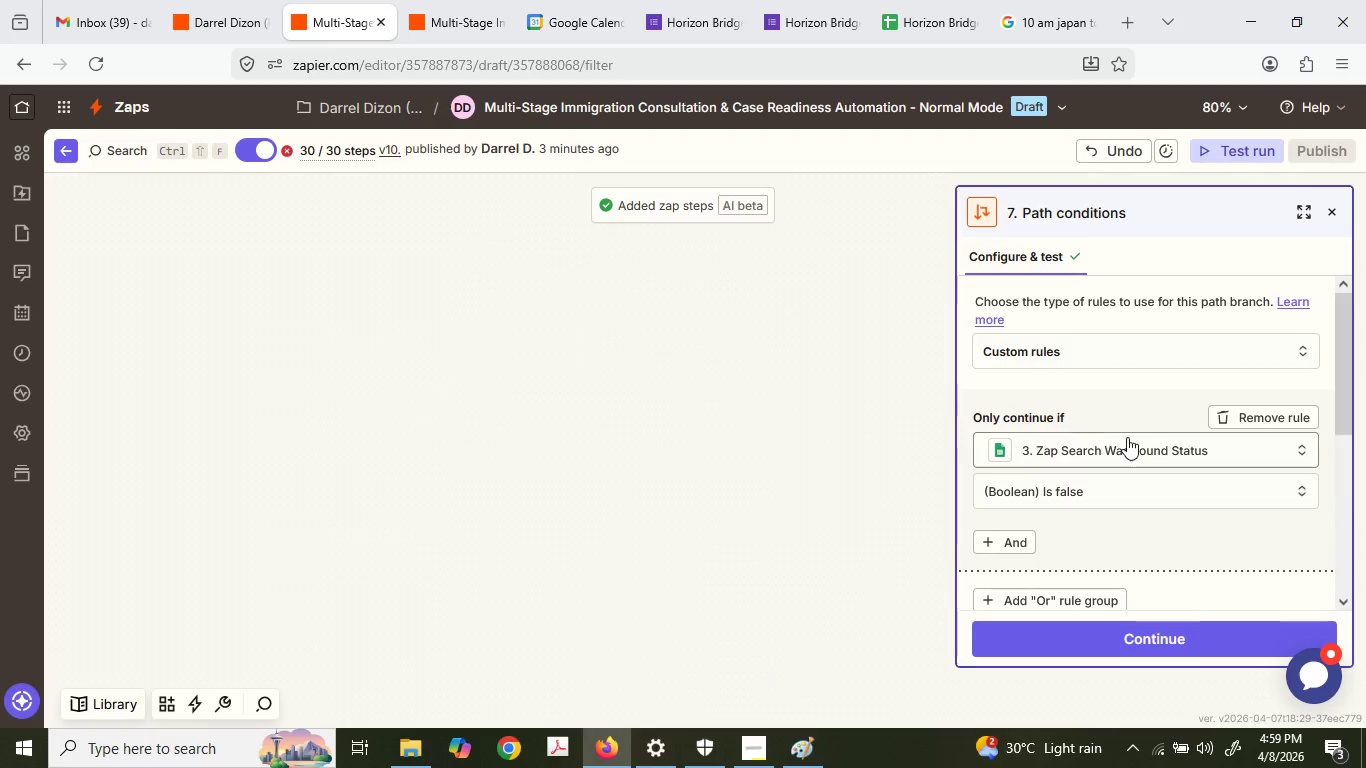 
wait(6.91)
 